 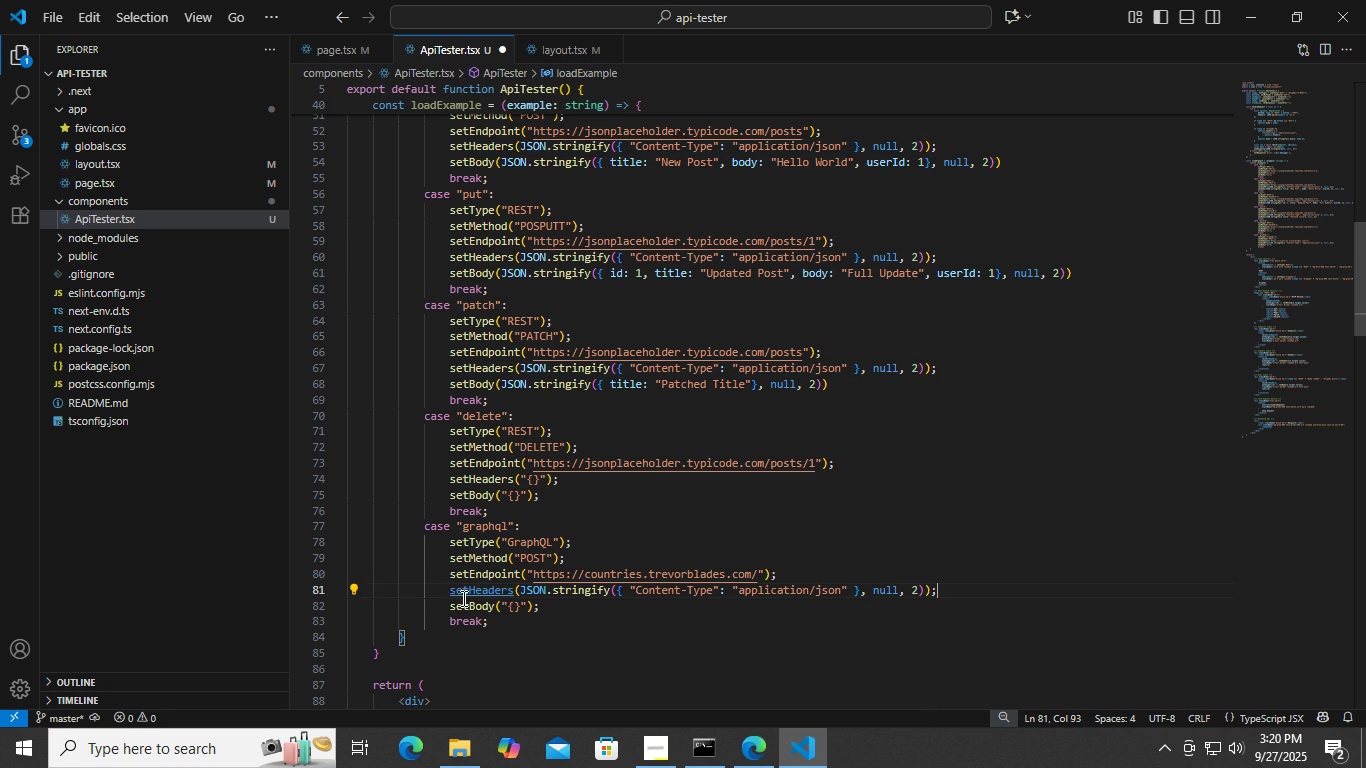 
key(Control+S)
 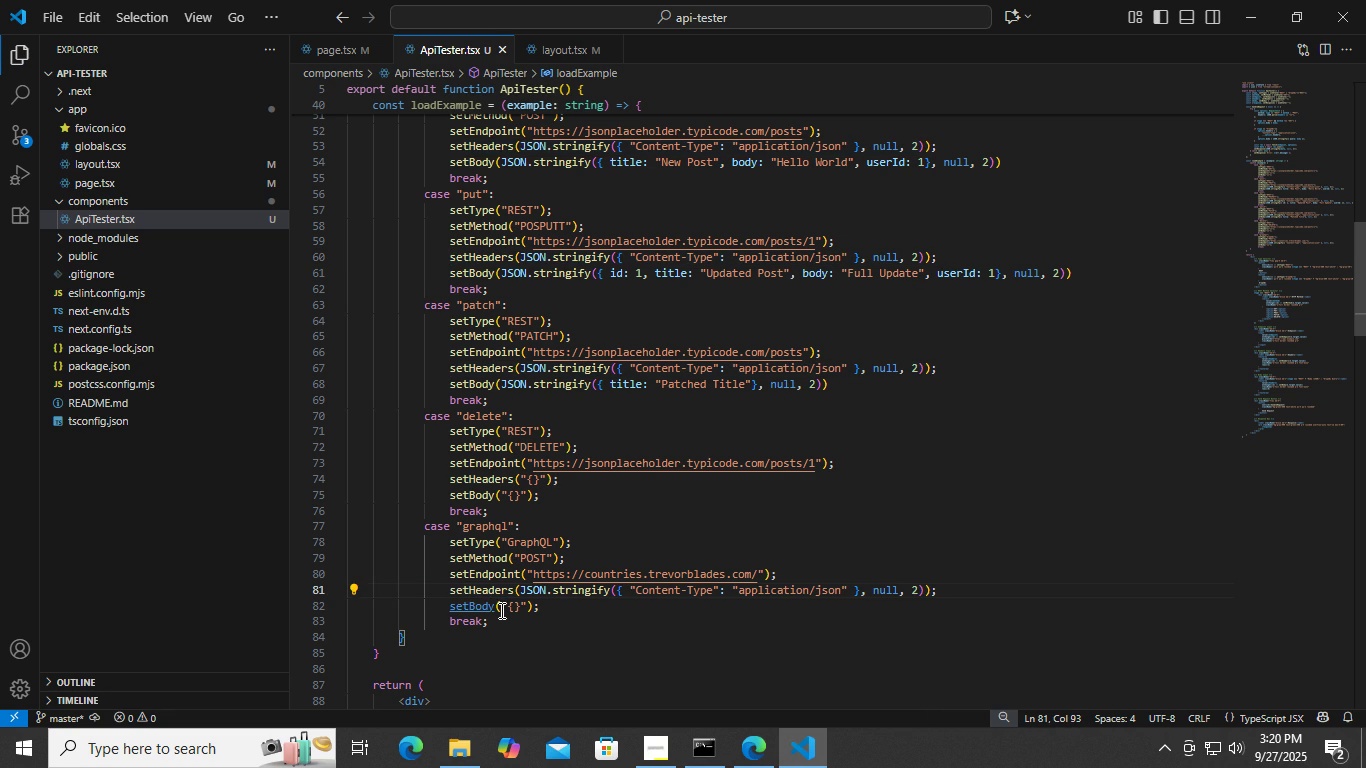 
key(Control+S)
 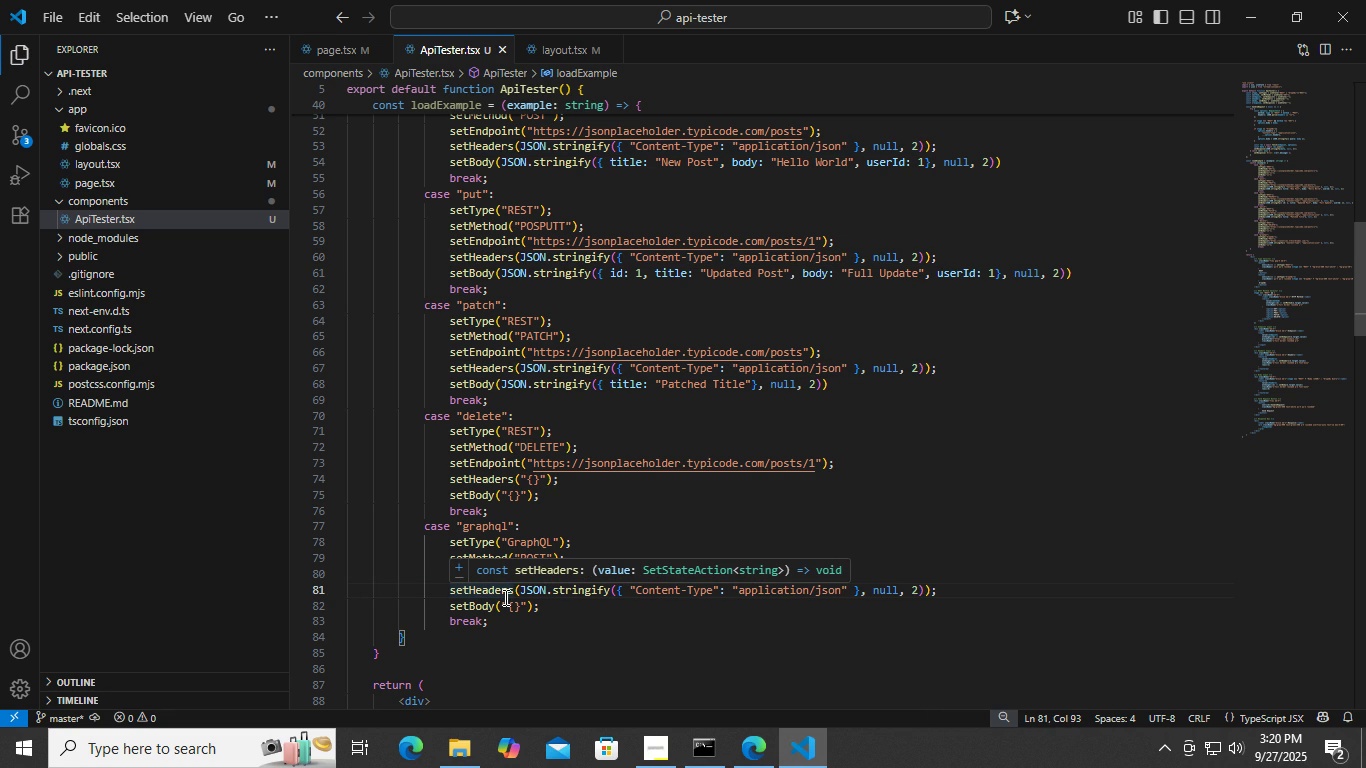 
wait(6.92)
 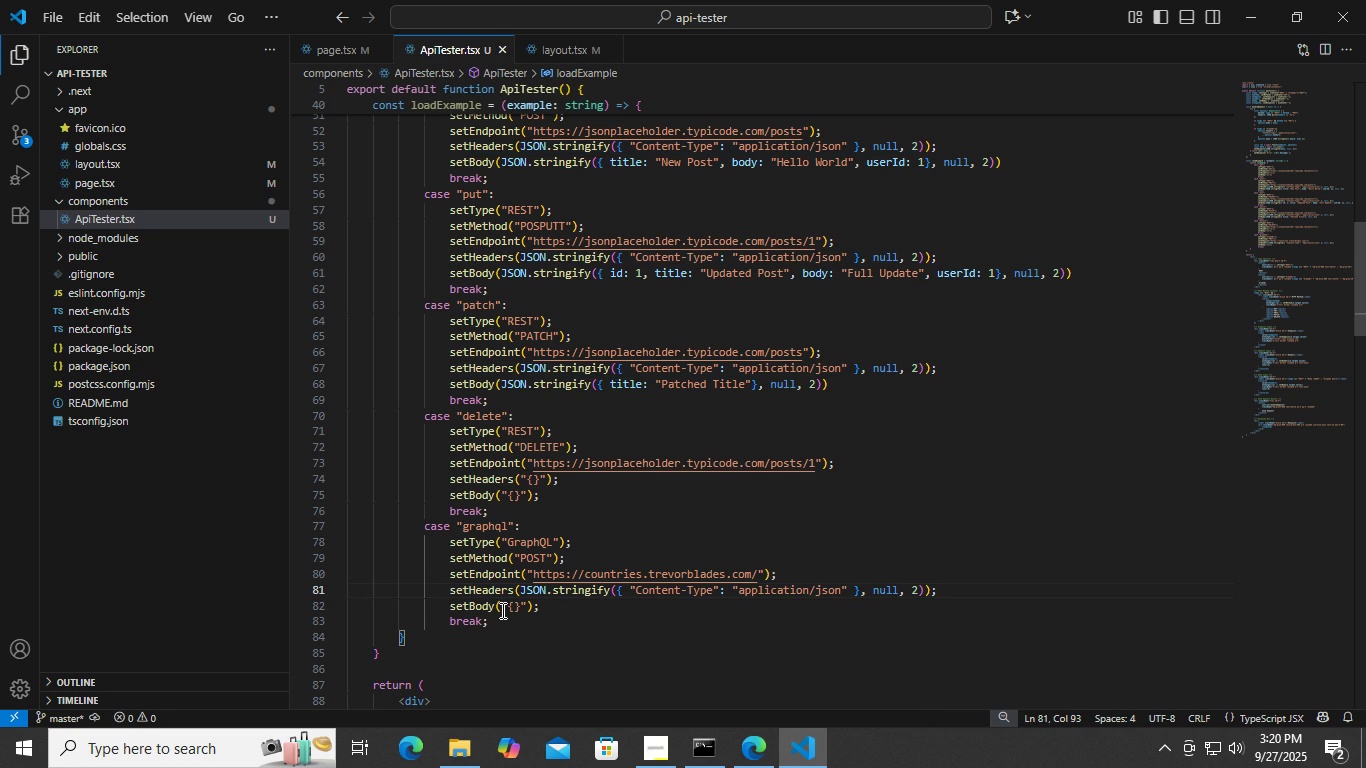 
left_click([509, 610])
 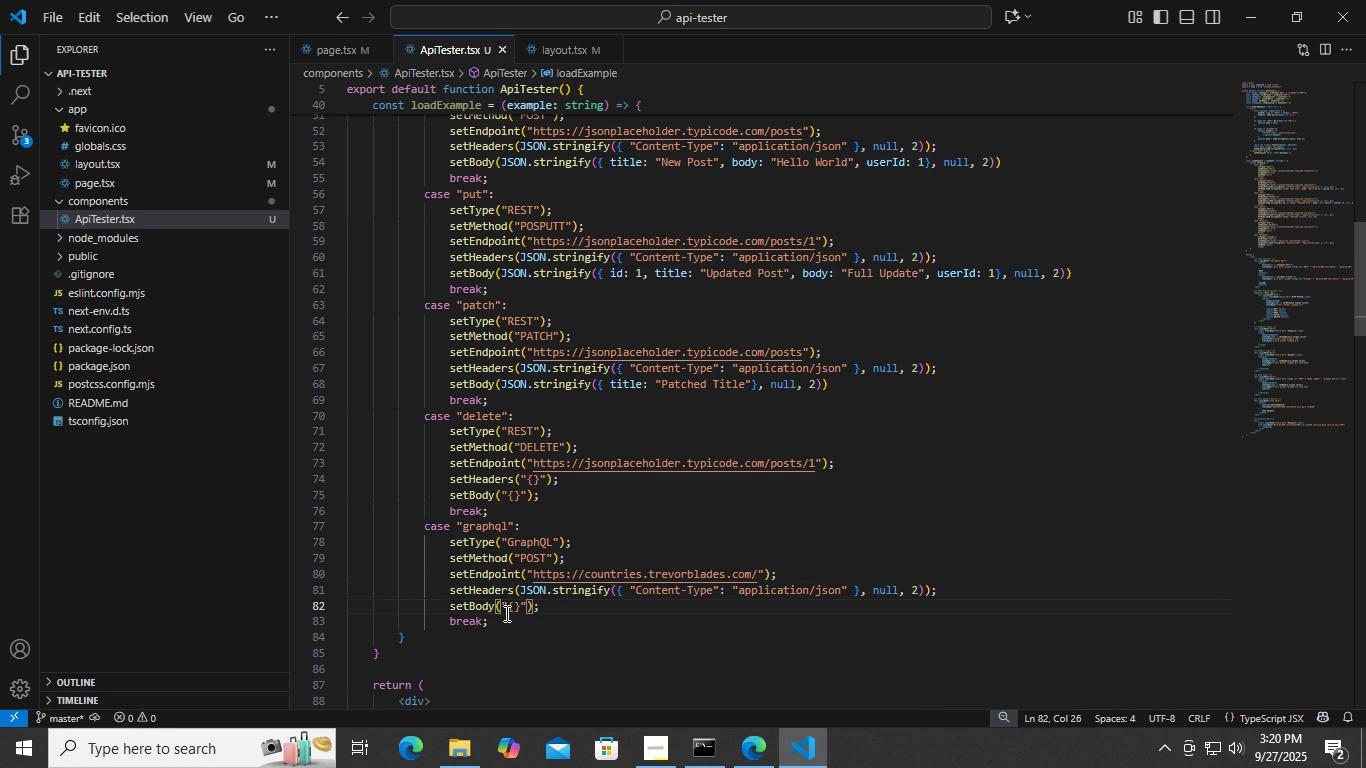 
key(Backspace)
 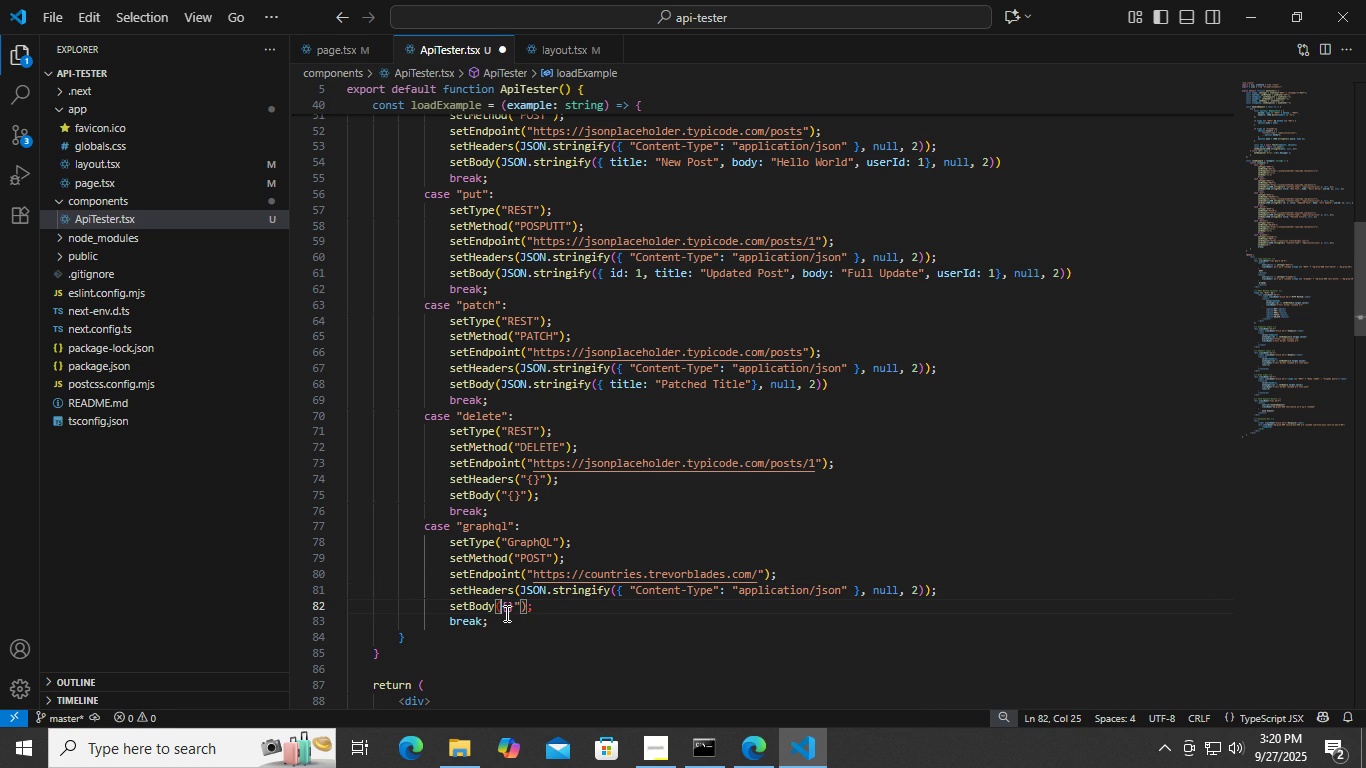 
key(Backquote)
 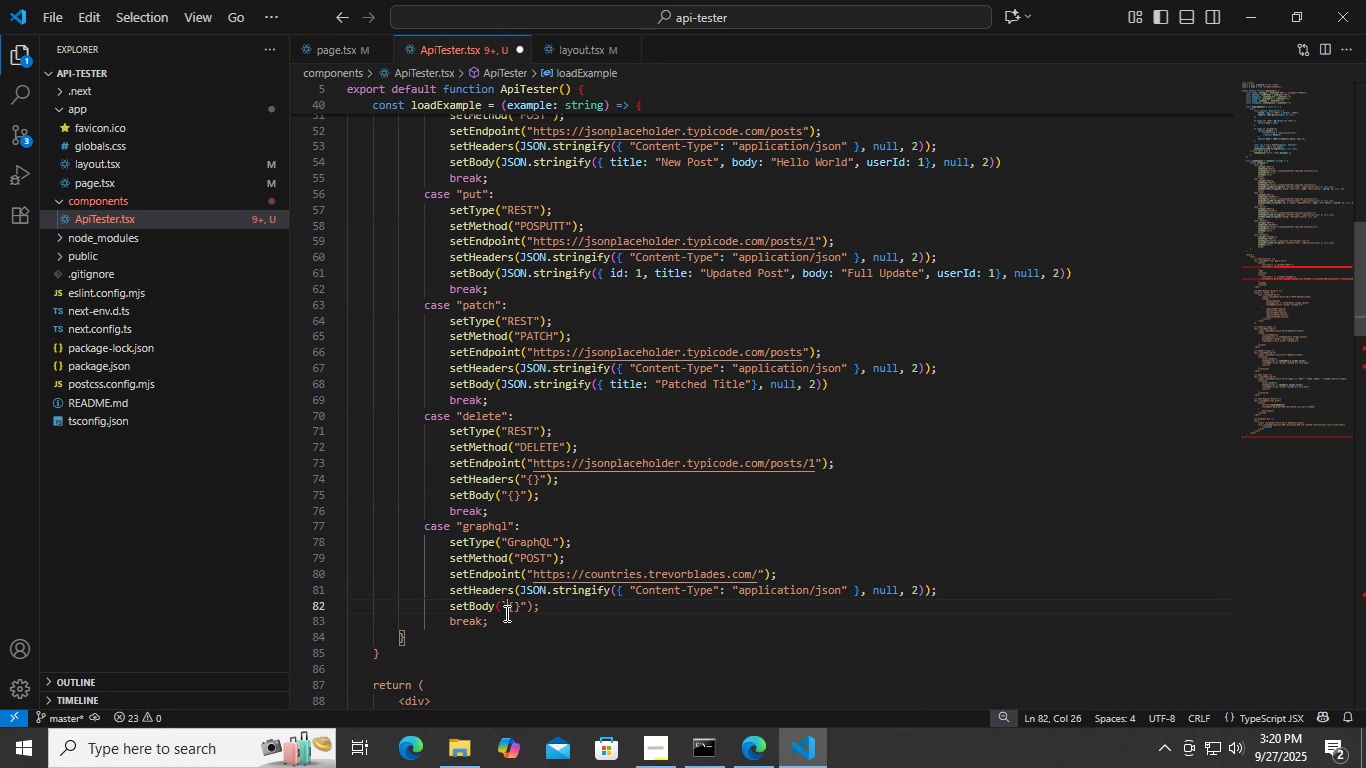 
key(ArrowRight)
 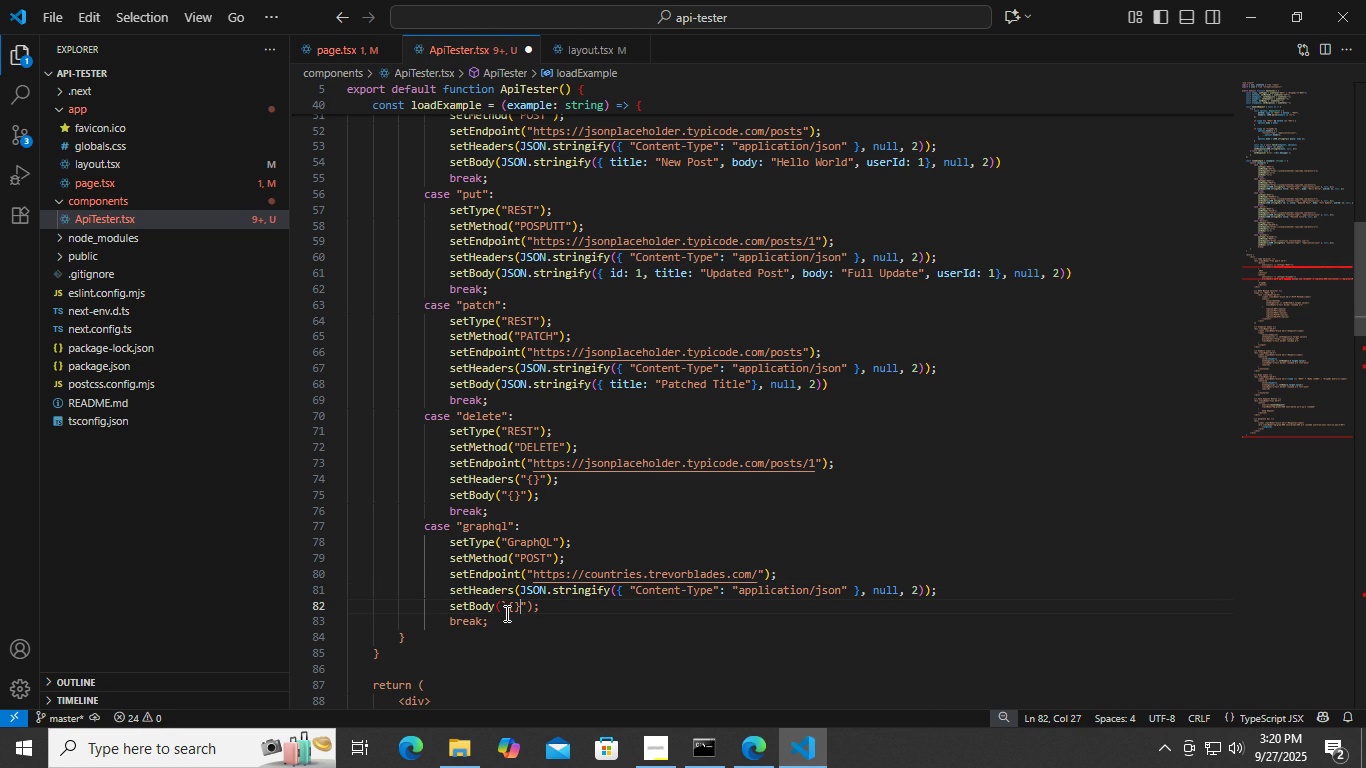 
key(ArrowRight)
 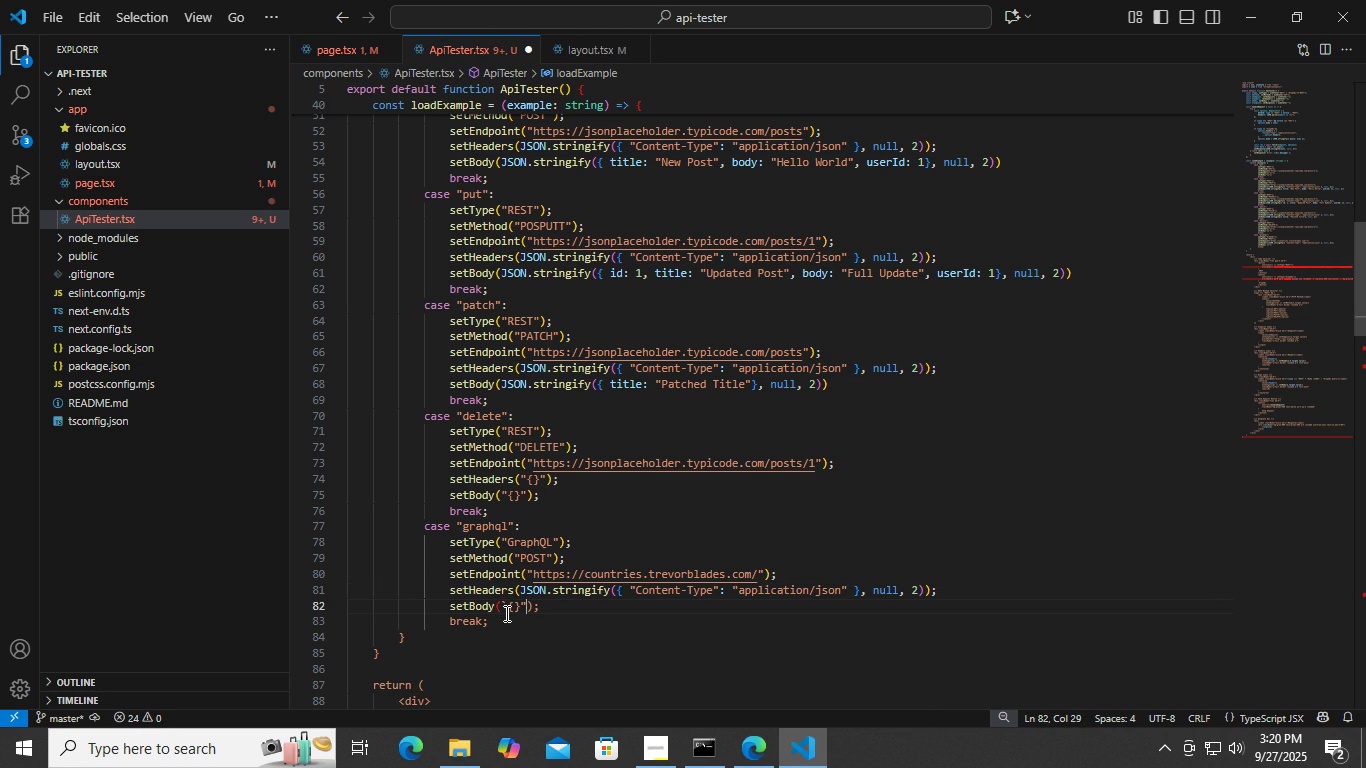 
key(ArrowRight)
 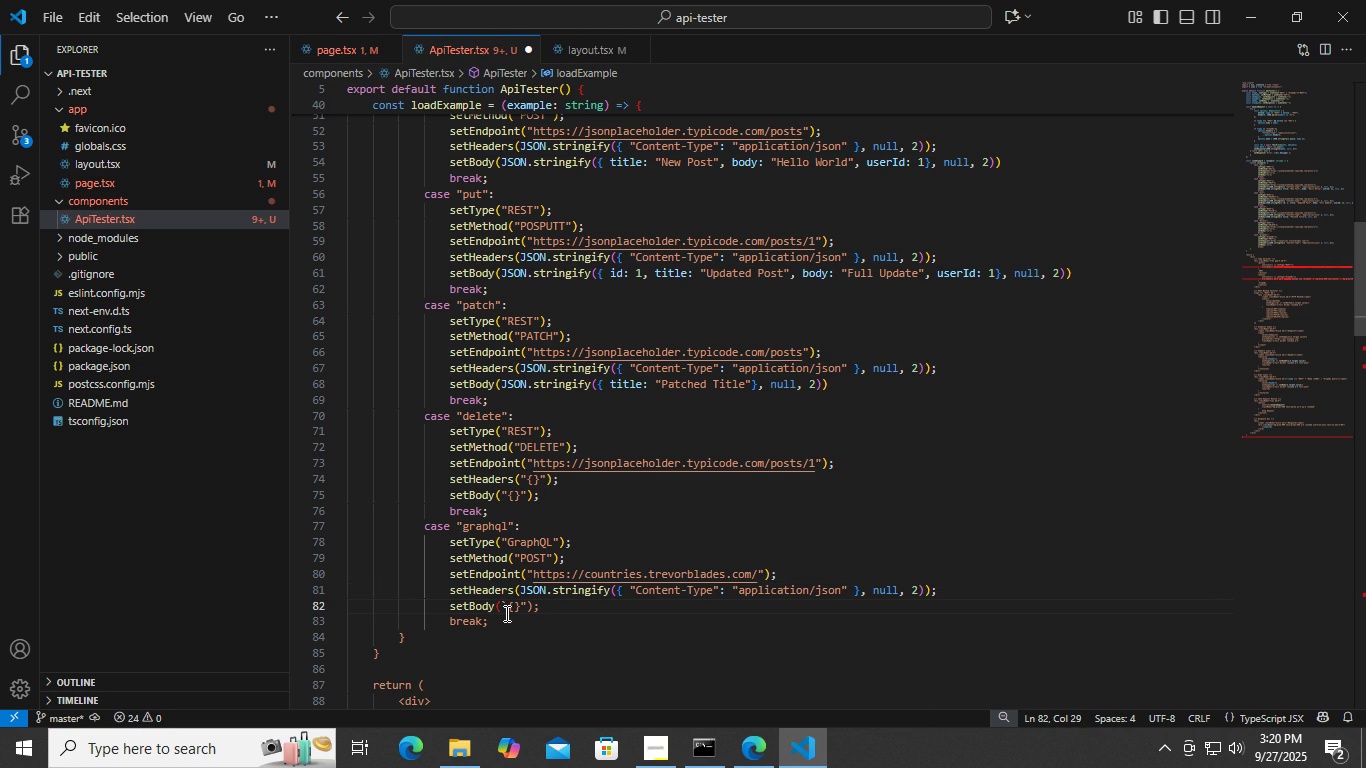 
key(Backquote)
 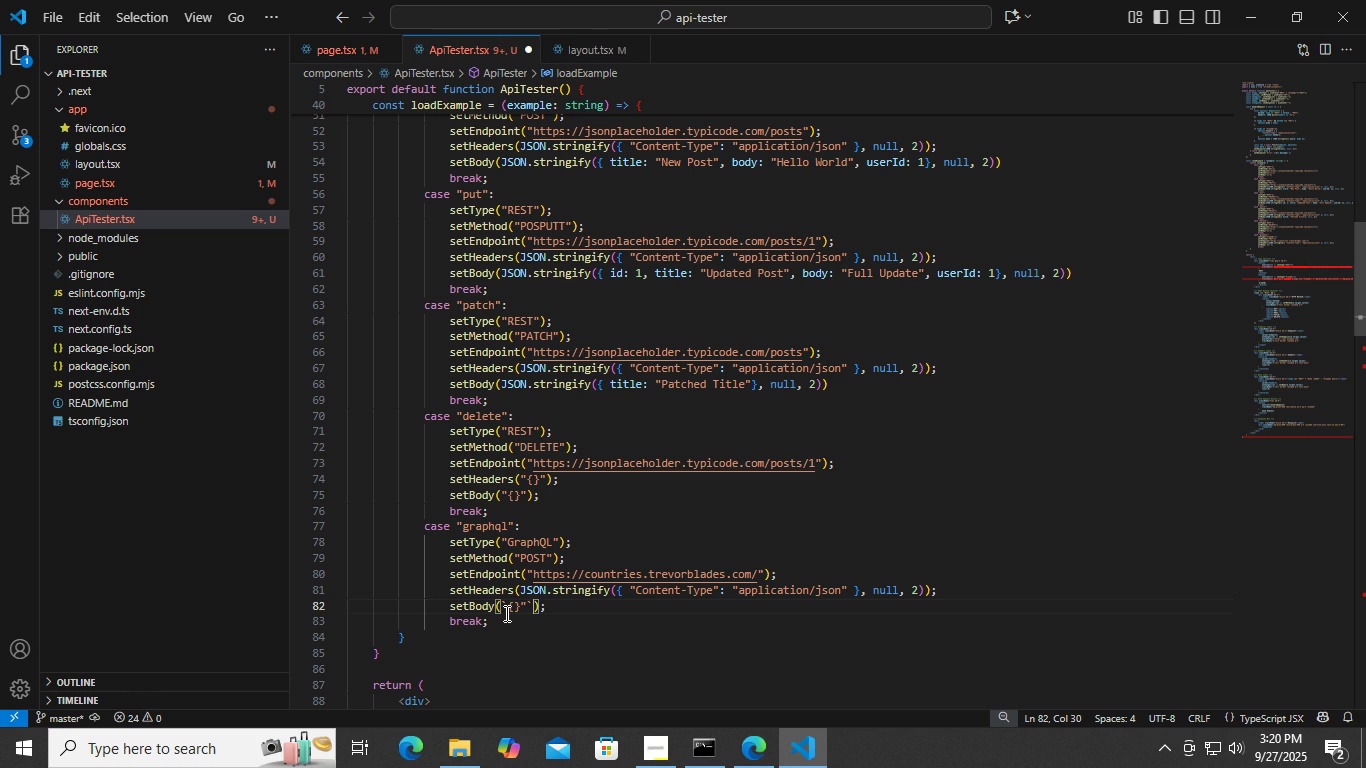 
key(Backspace)
 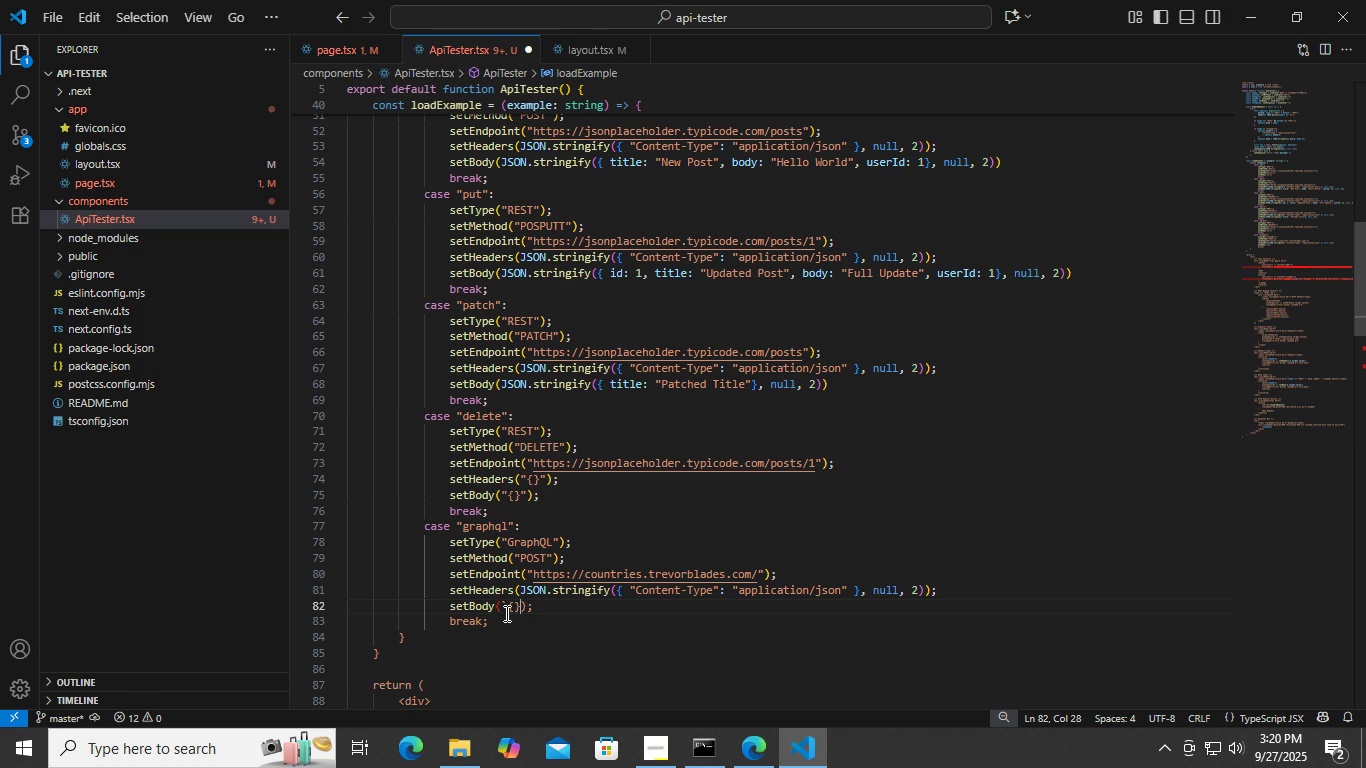 
key(Backspace)
 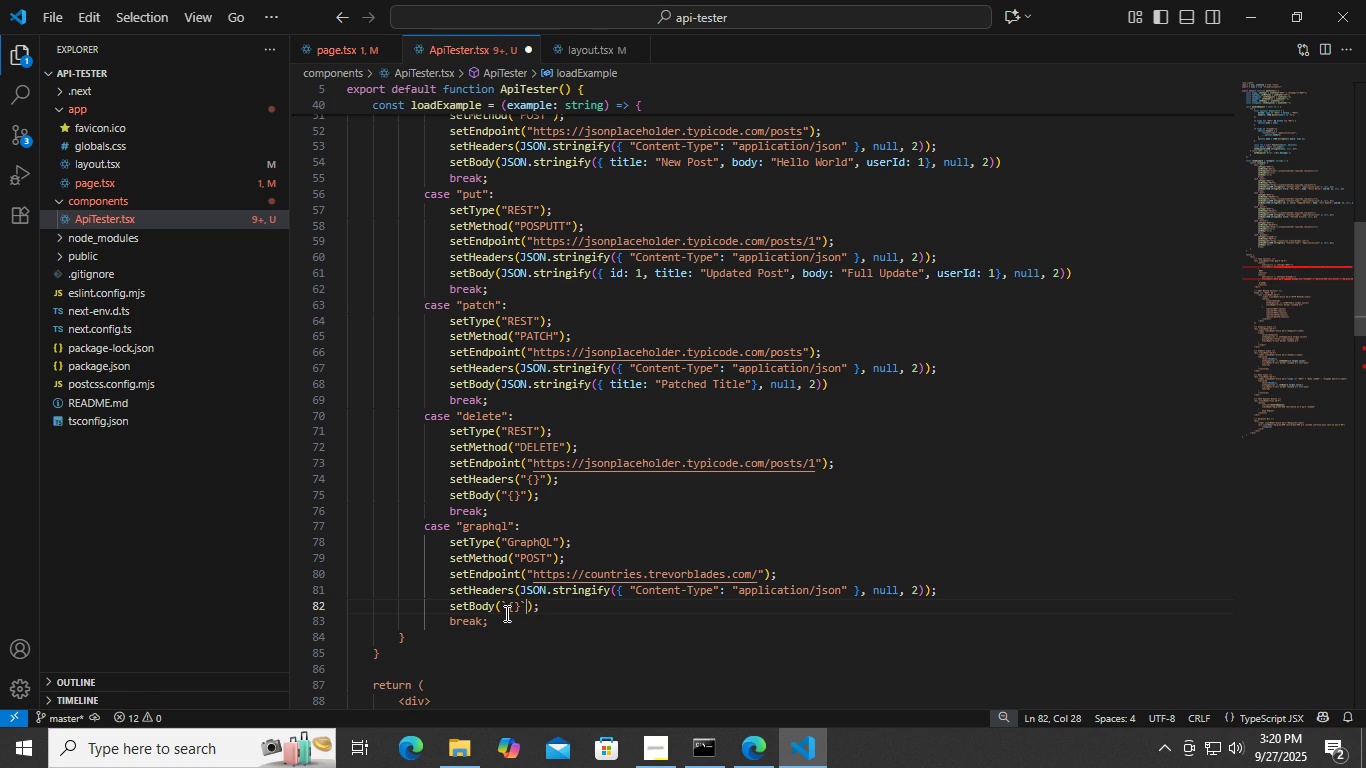 
key(Backquote)
 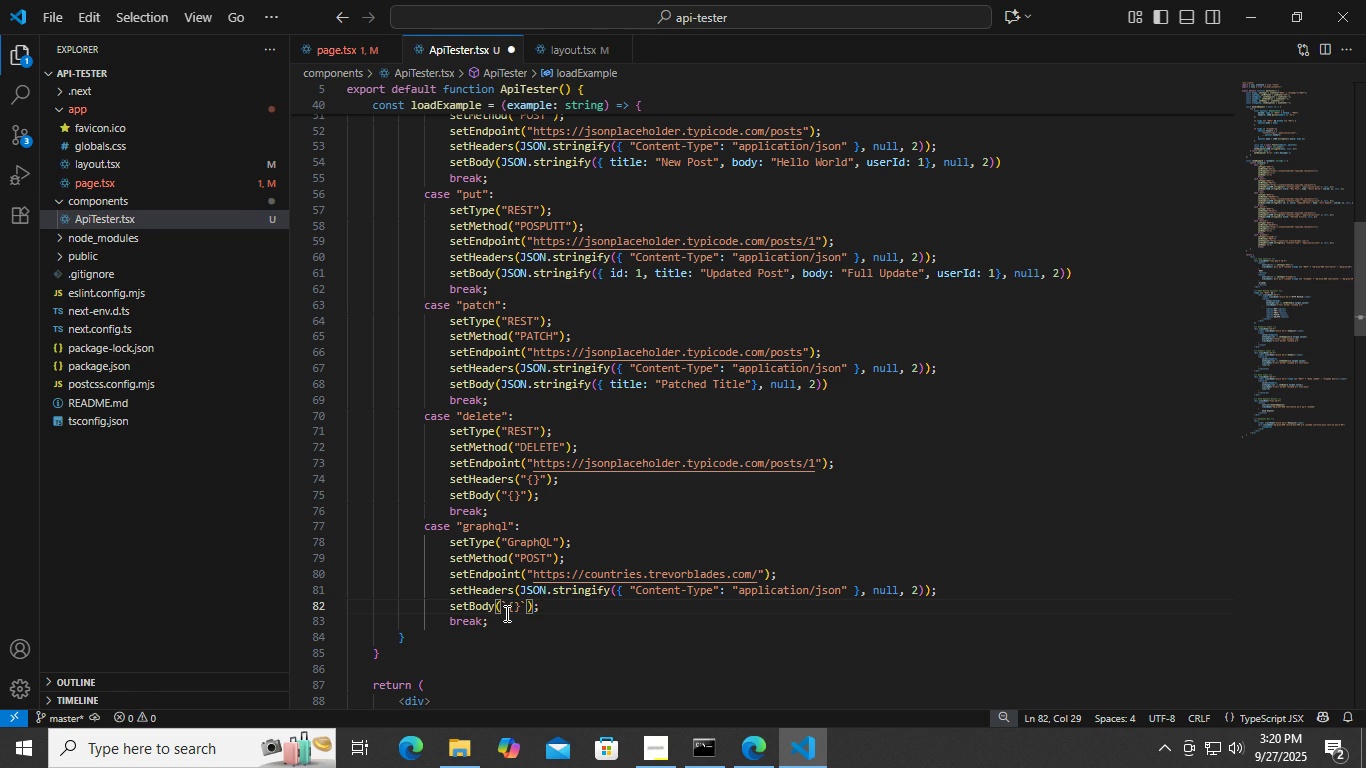 
key(ArrowDown)
 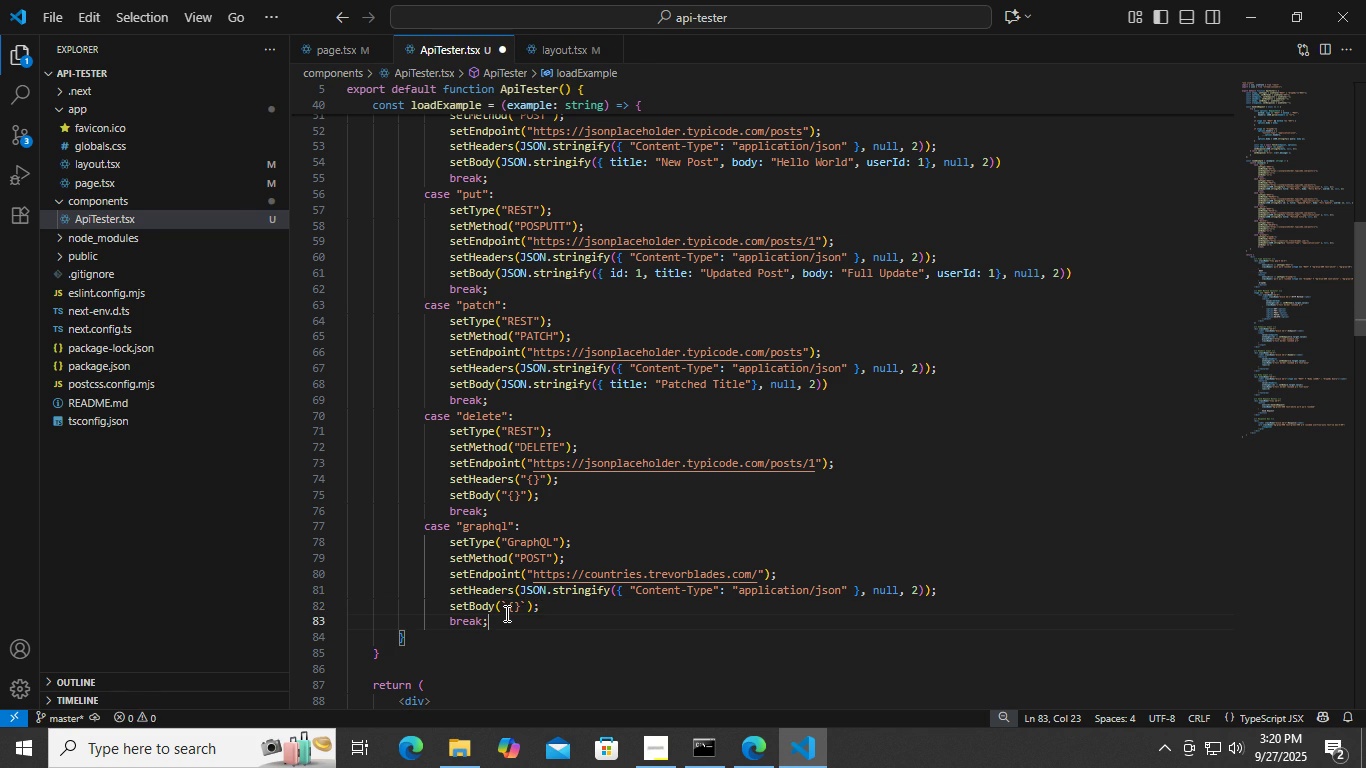 
key(ArrowUp)
 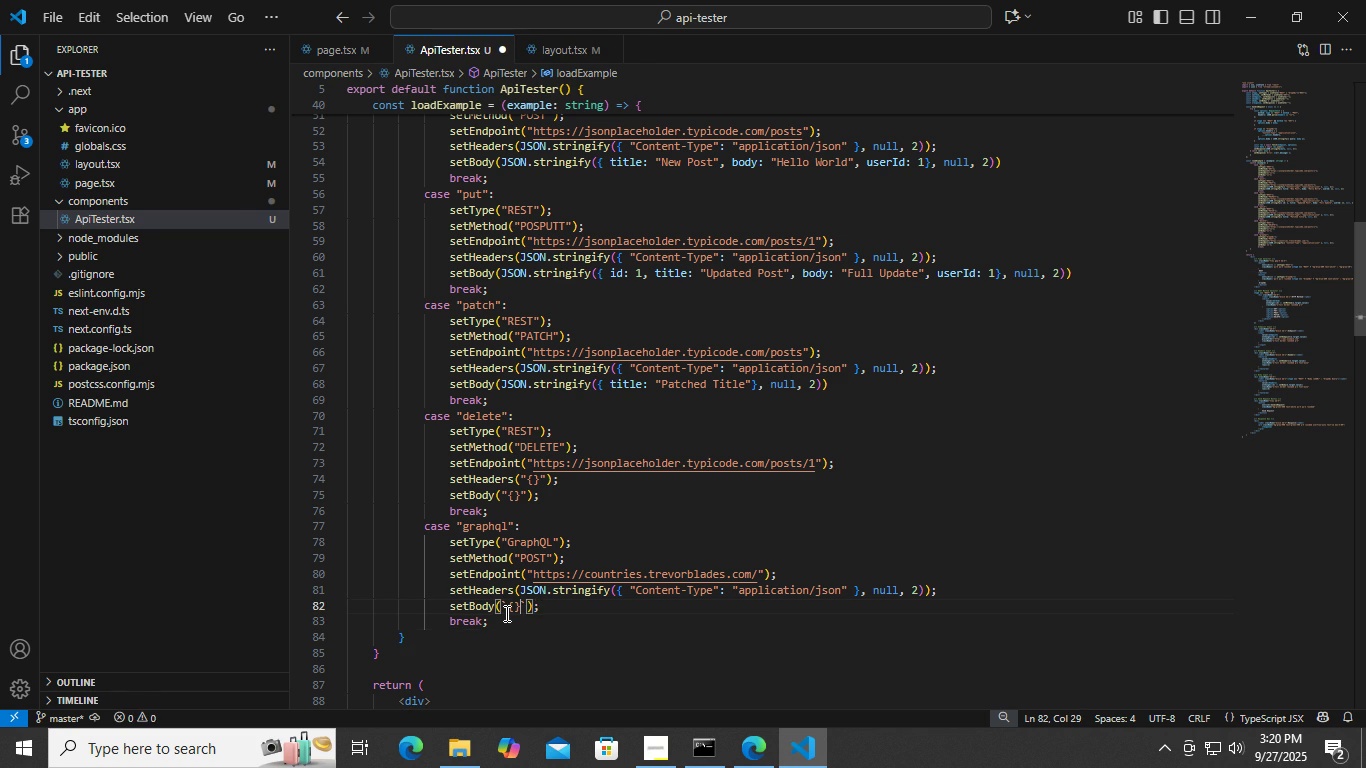 
key(ArrowLeft)
 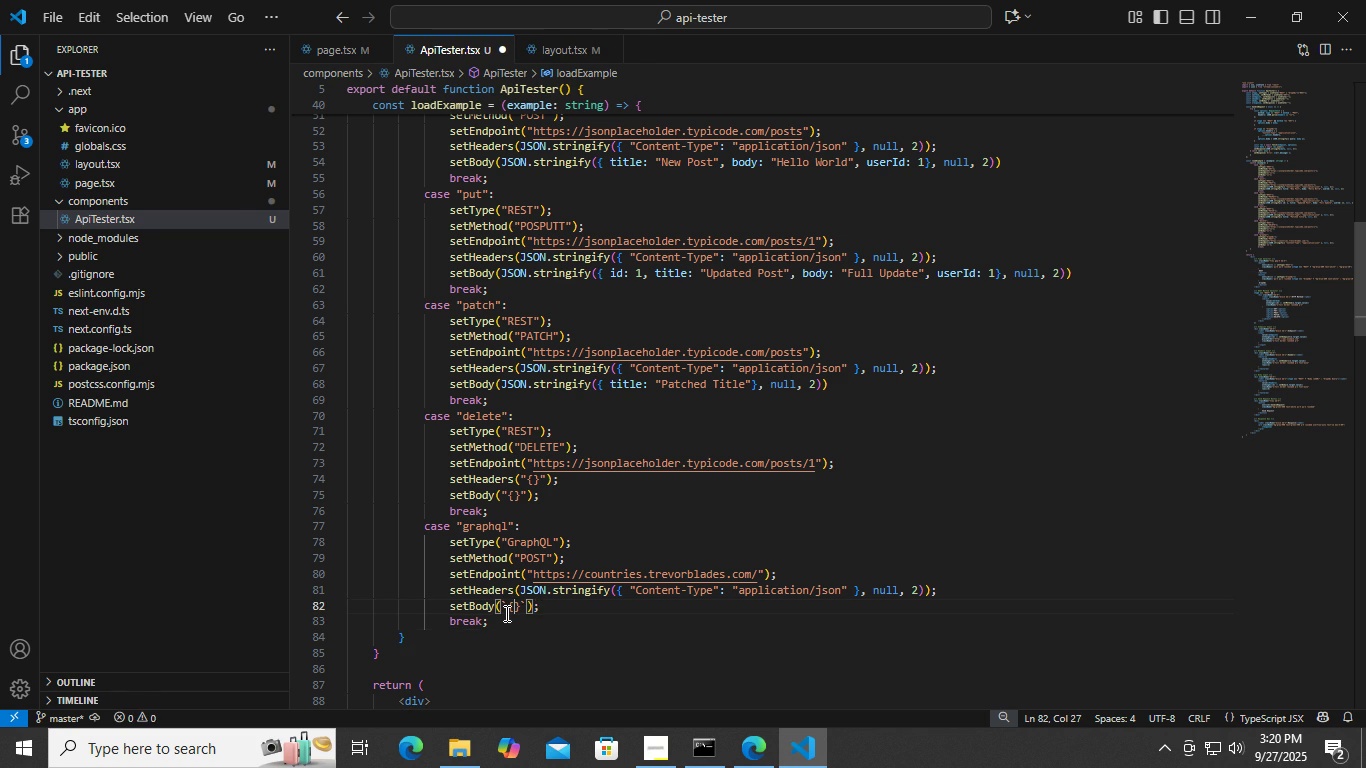 
key(ArrowLeft)
 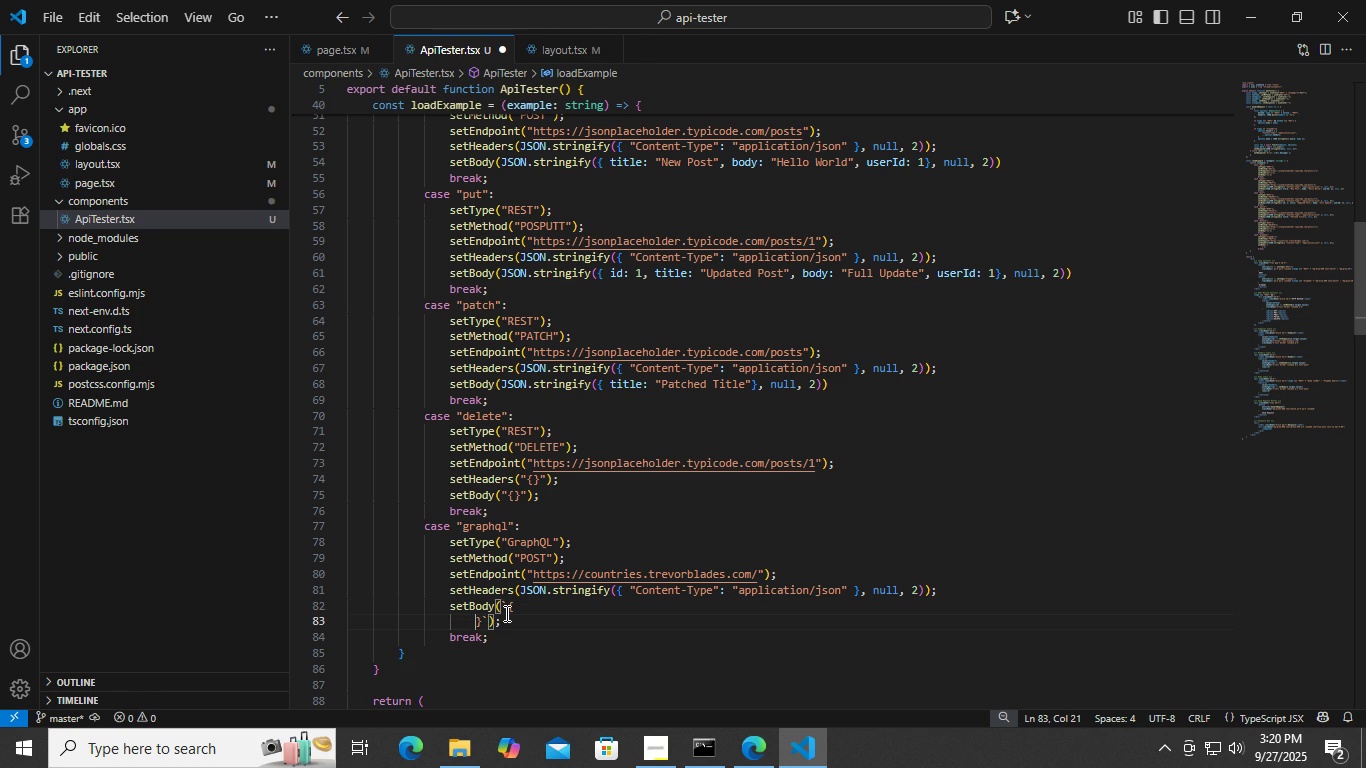 
key(Enter)
 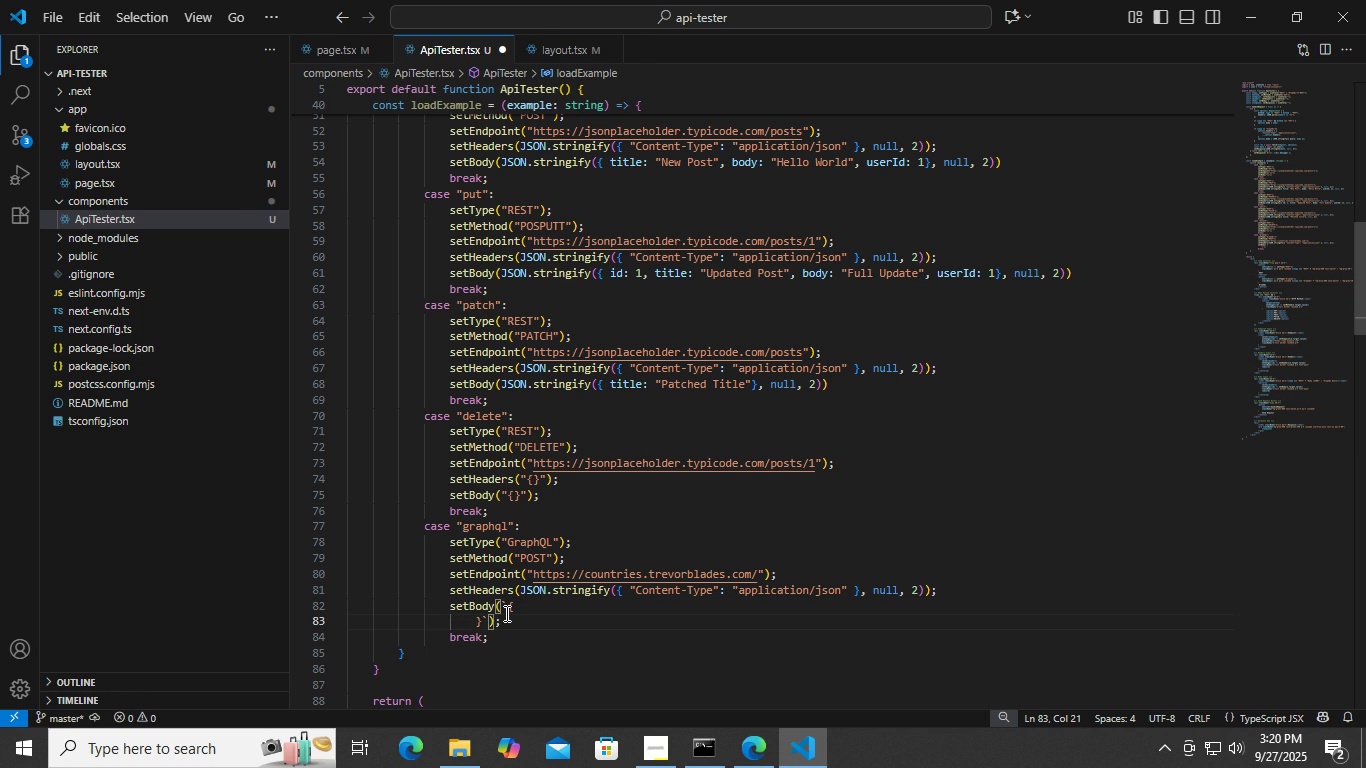 
wait(7.91)
 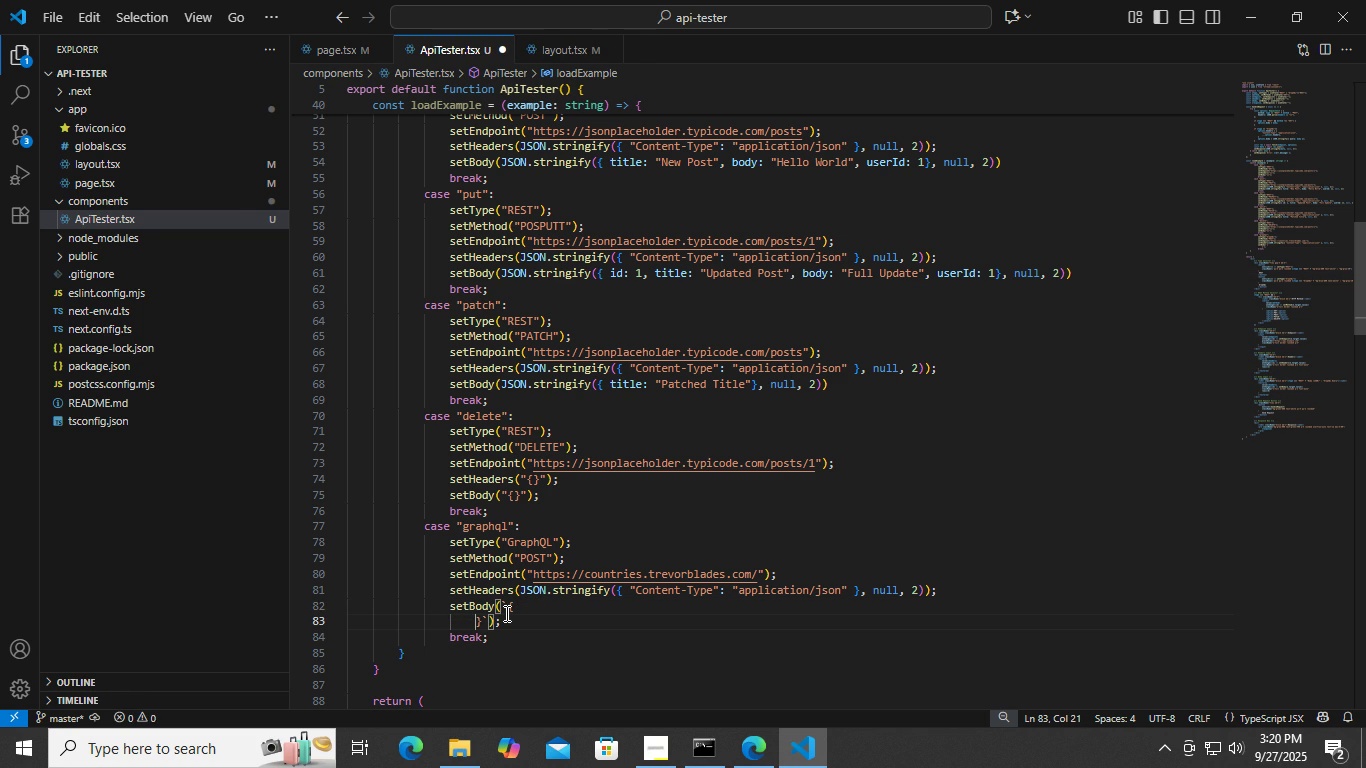 
left_click([747, 759])
 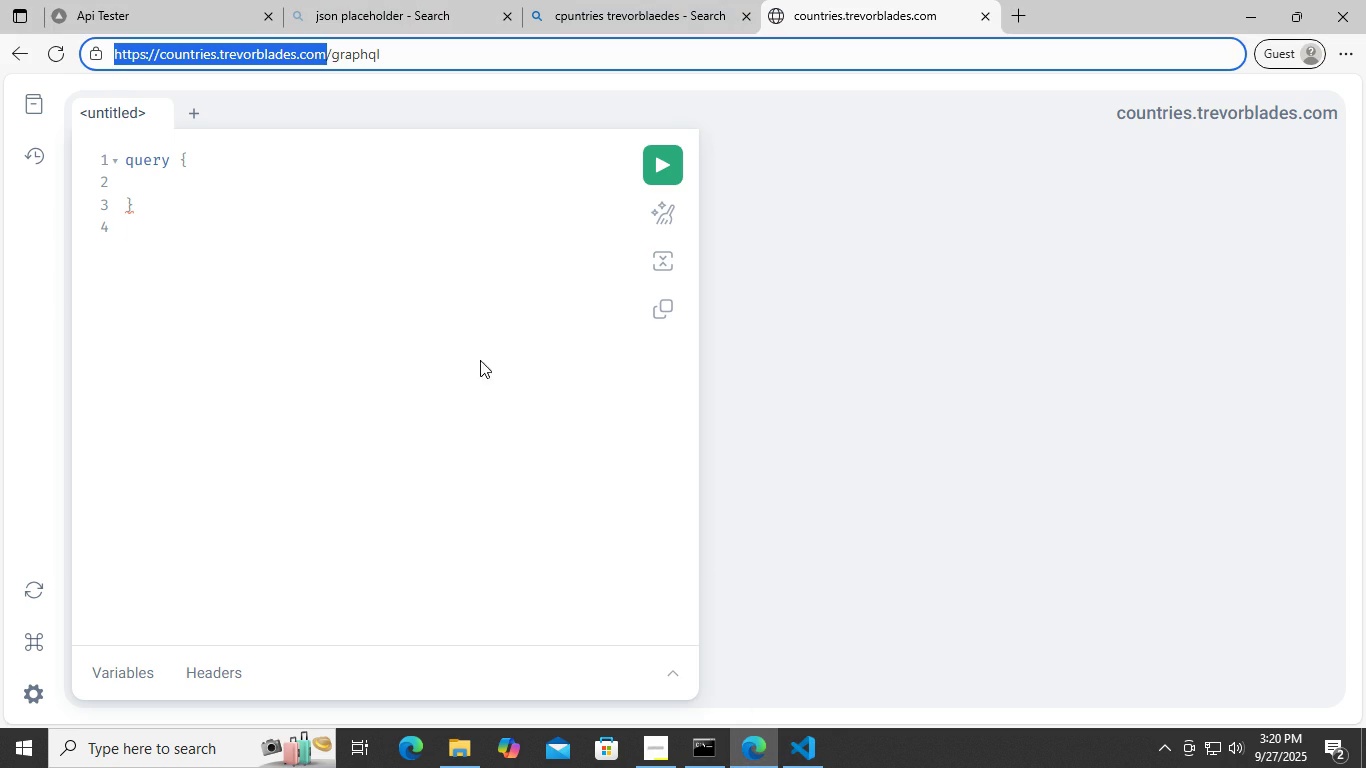 
left_click([469, 358])
 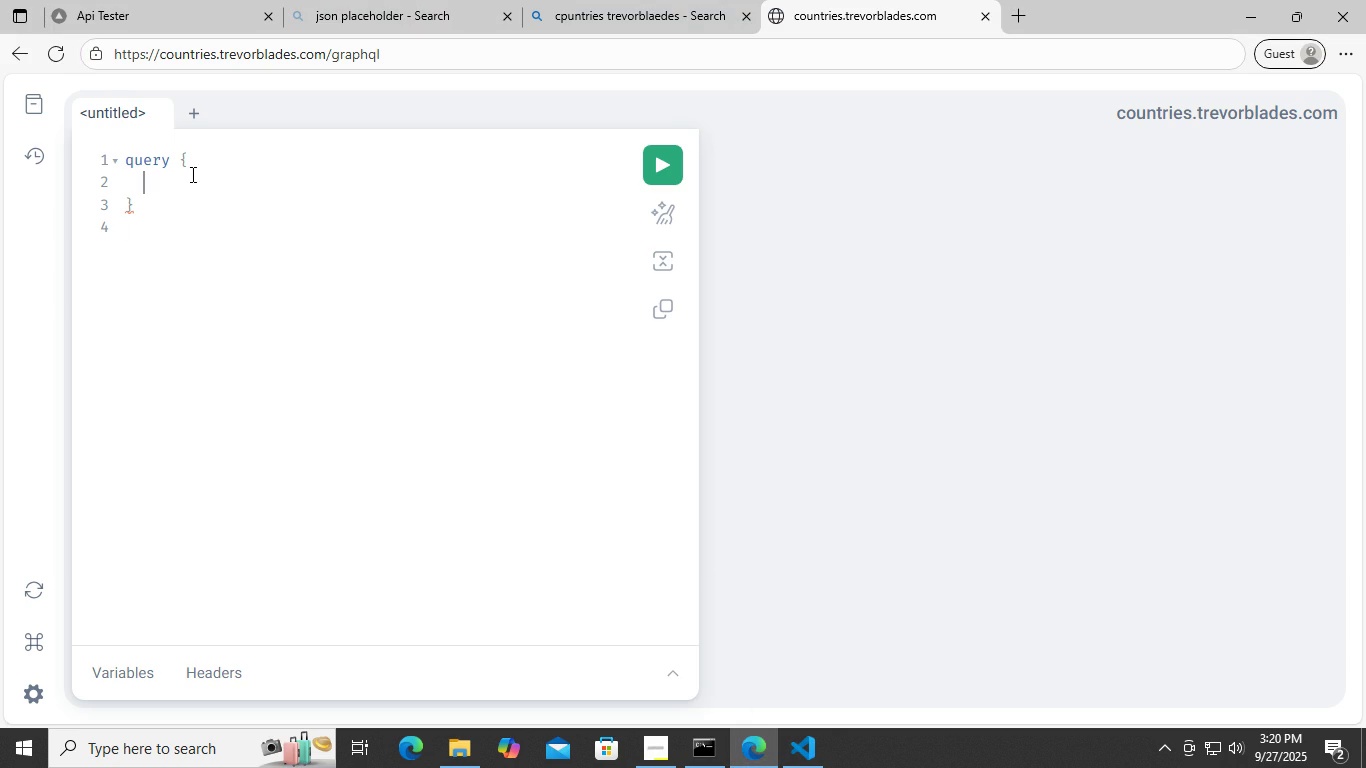 
left_click([191, 174])
 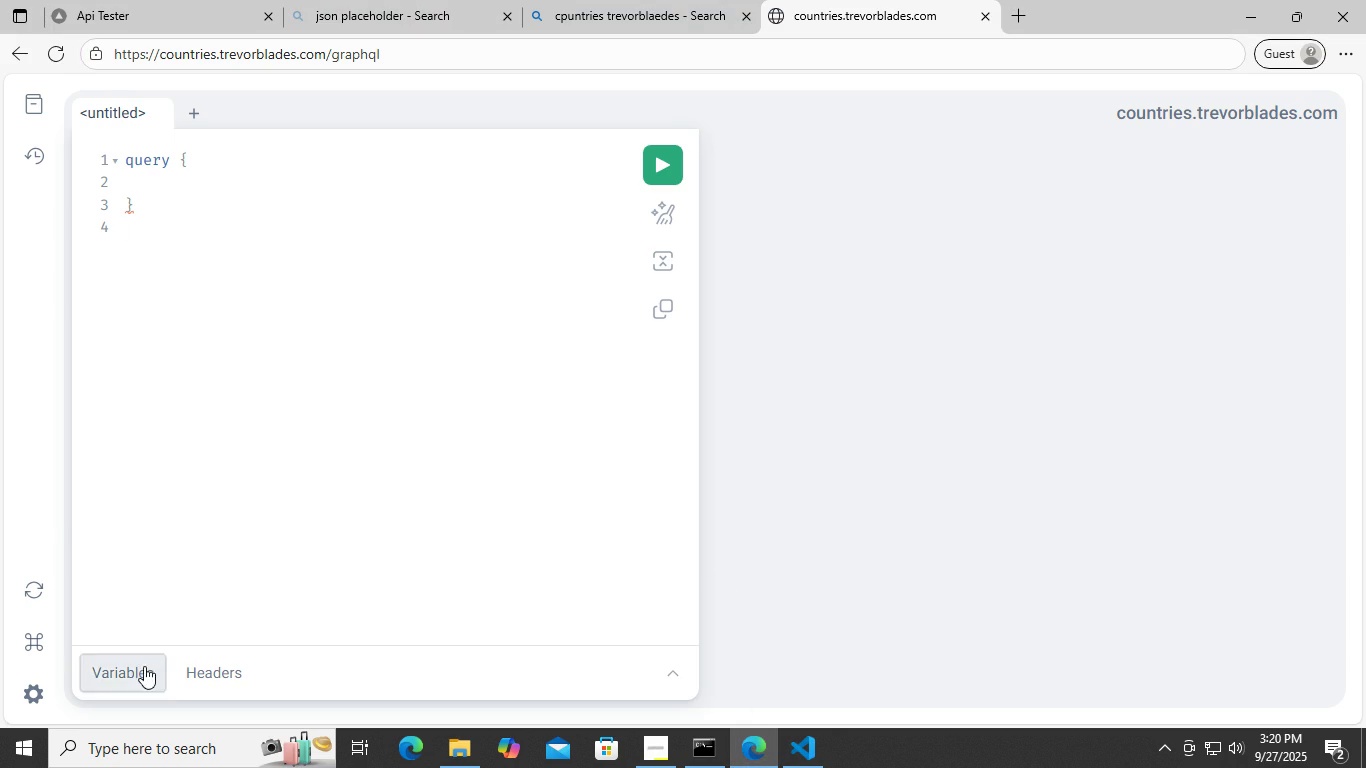 
left_click([144, 666])
 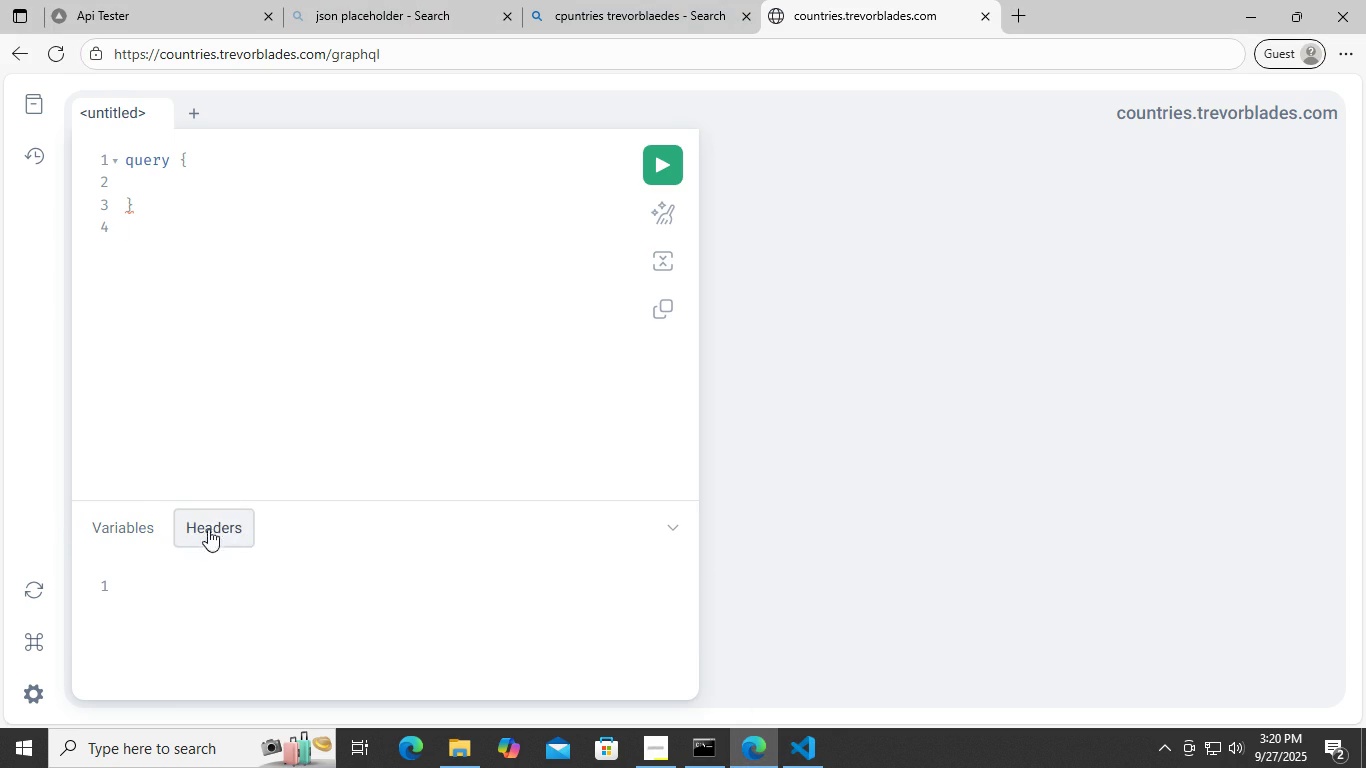 
double_click([129, 539])
 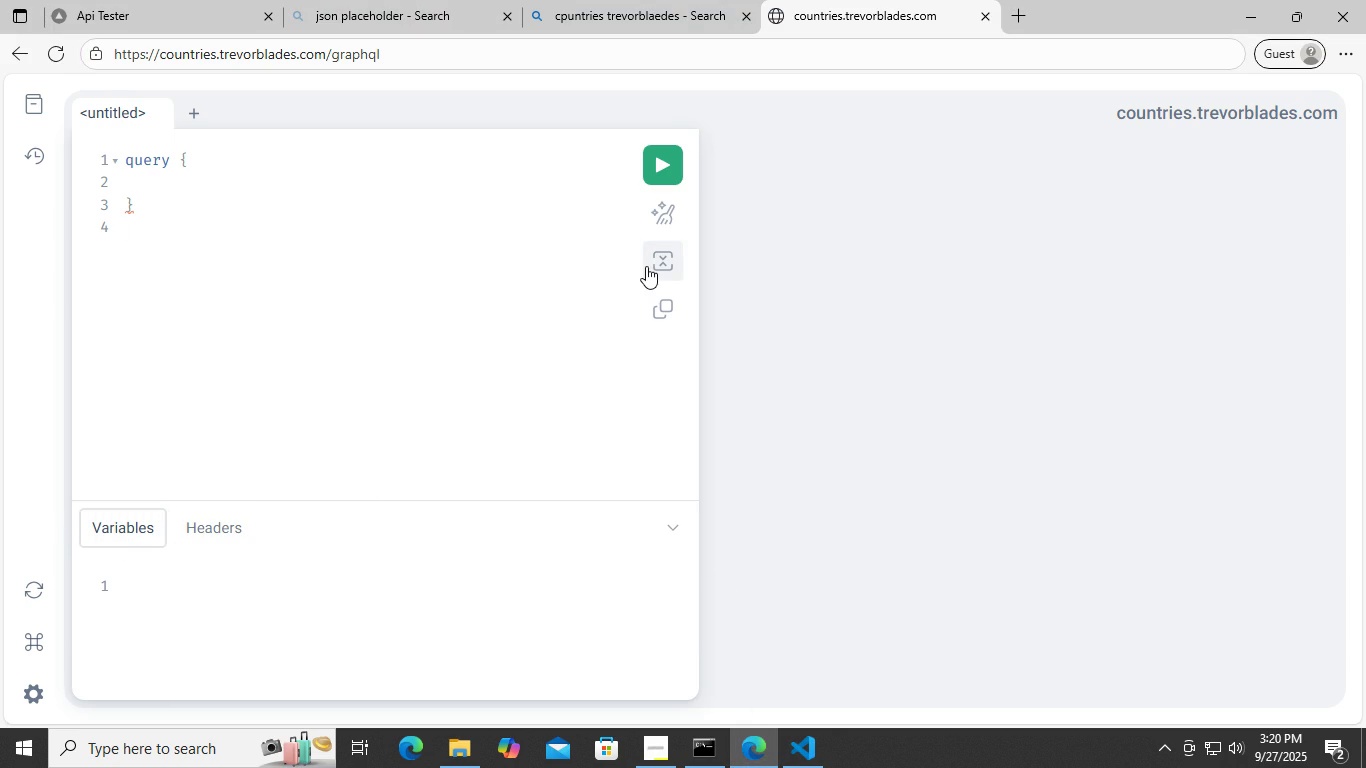 
left_click([646, 266])
 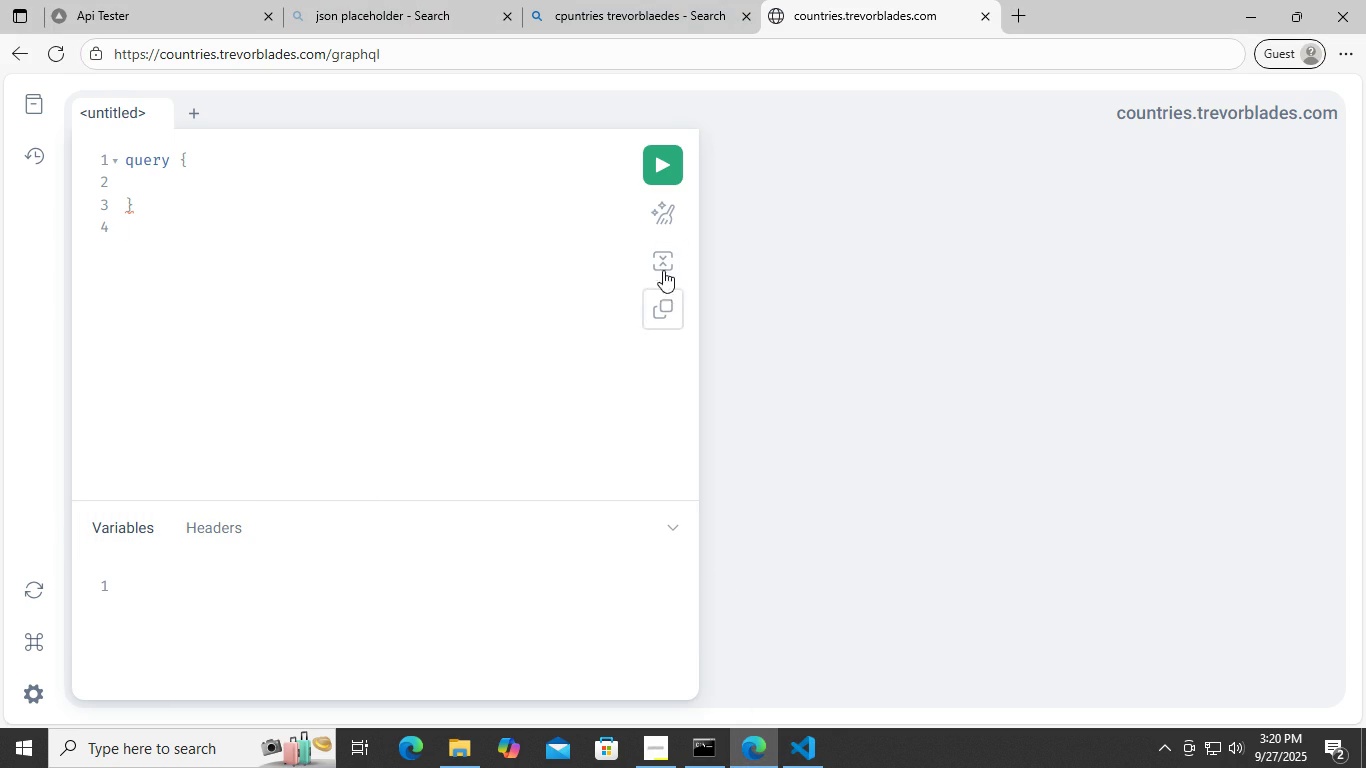 
double_click([665, 261])
 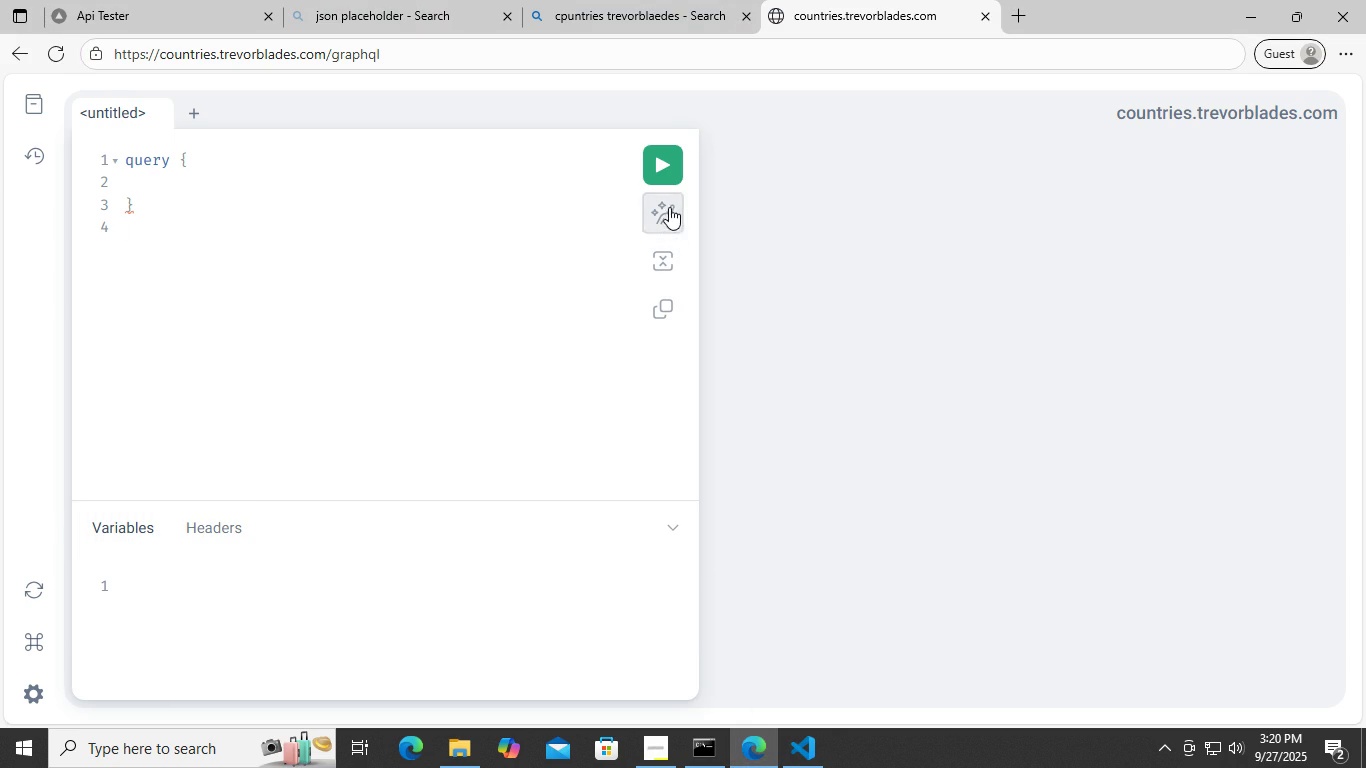 
triple_click([669, 207])
 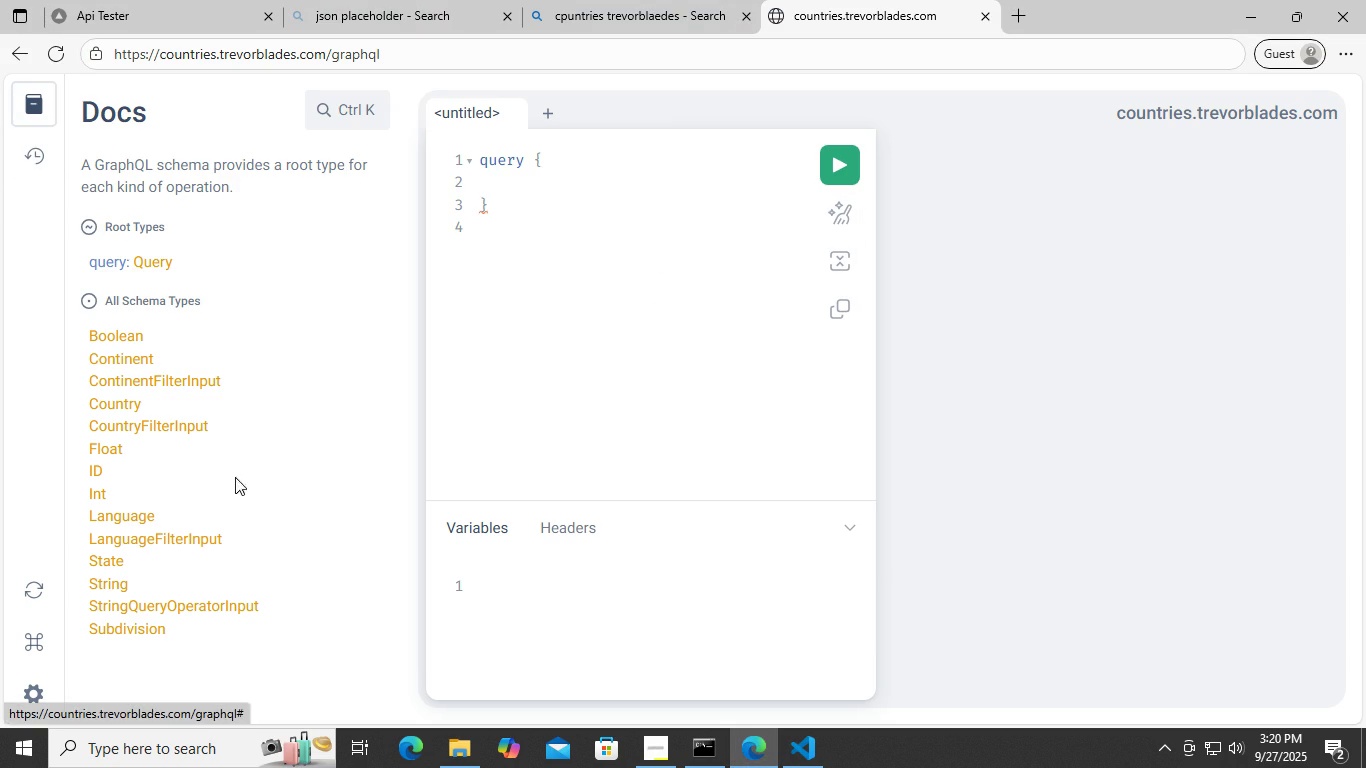 
left_click([98, 406])
 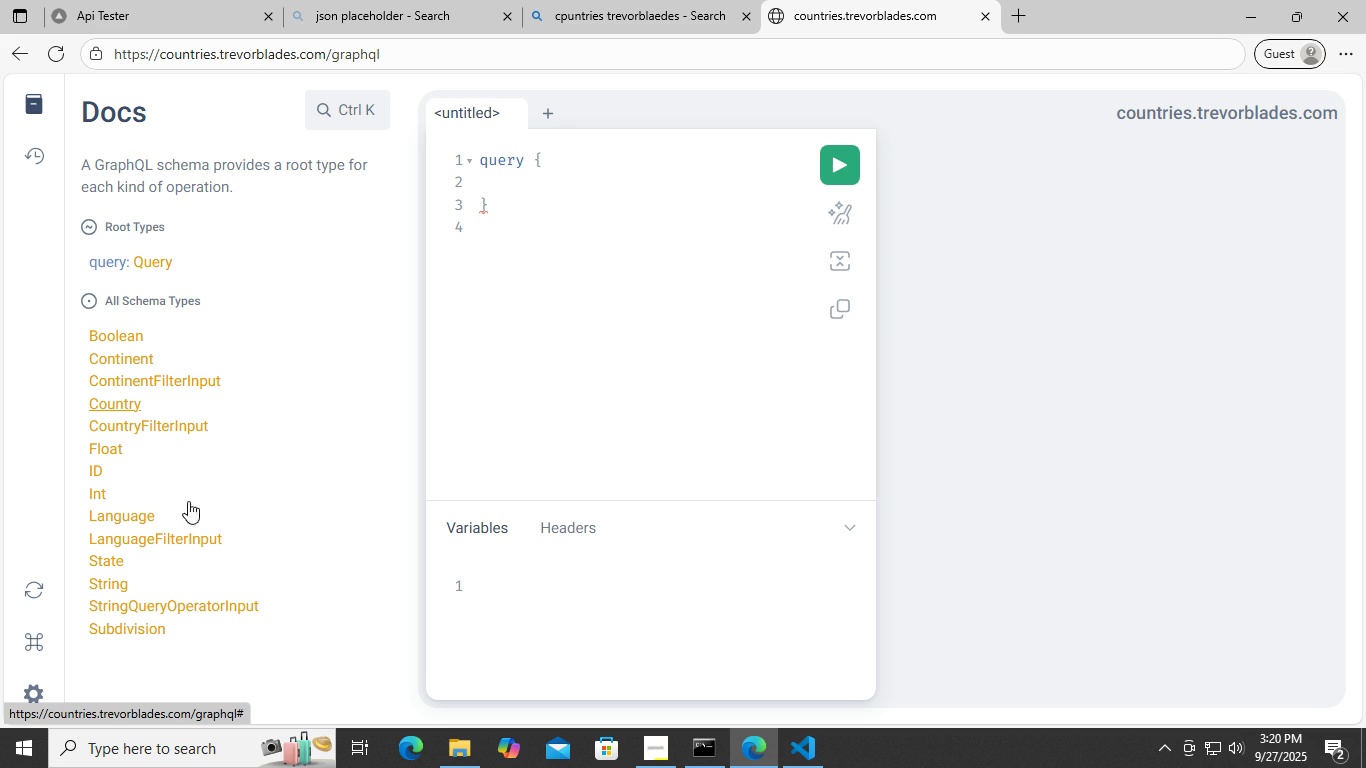 
left_click([129, 406])
 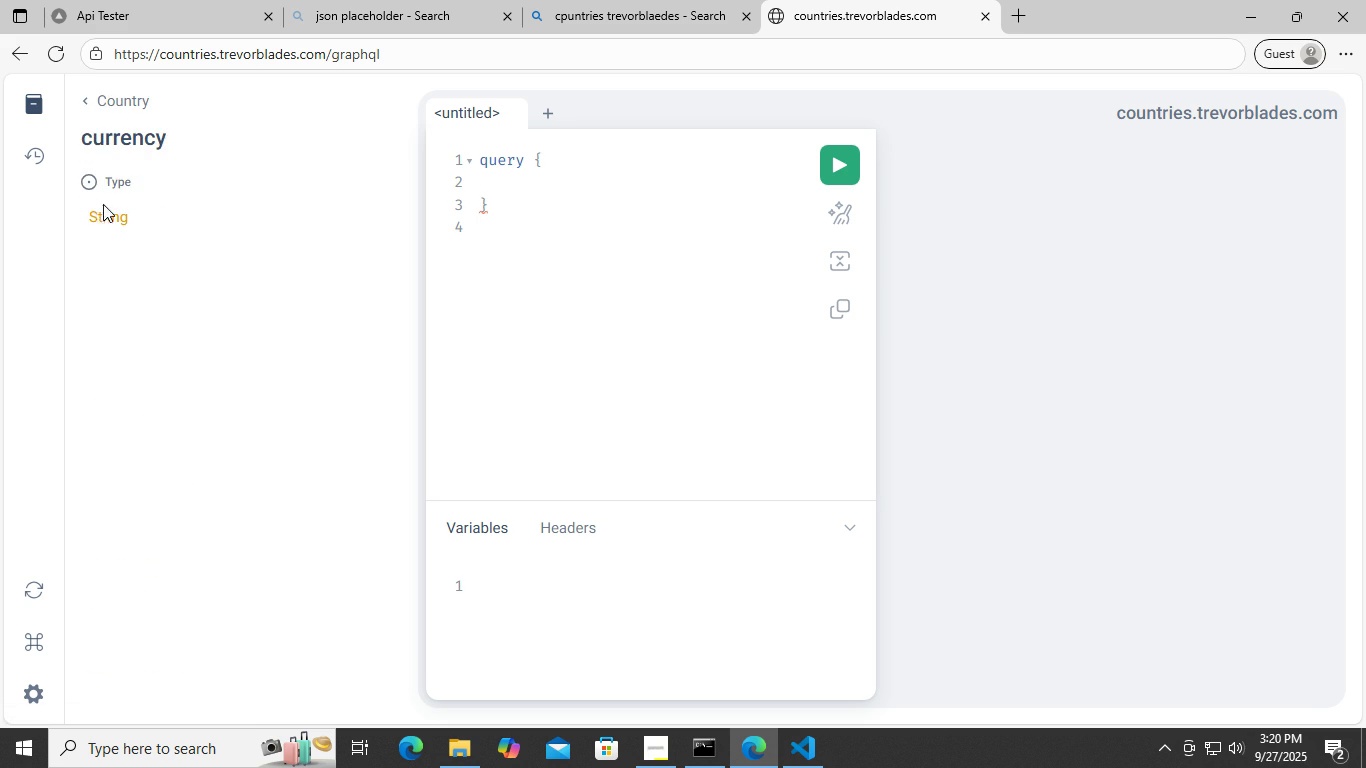 
double_click([107, 217])
 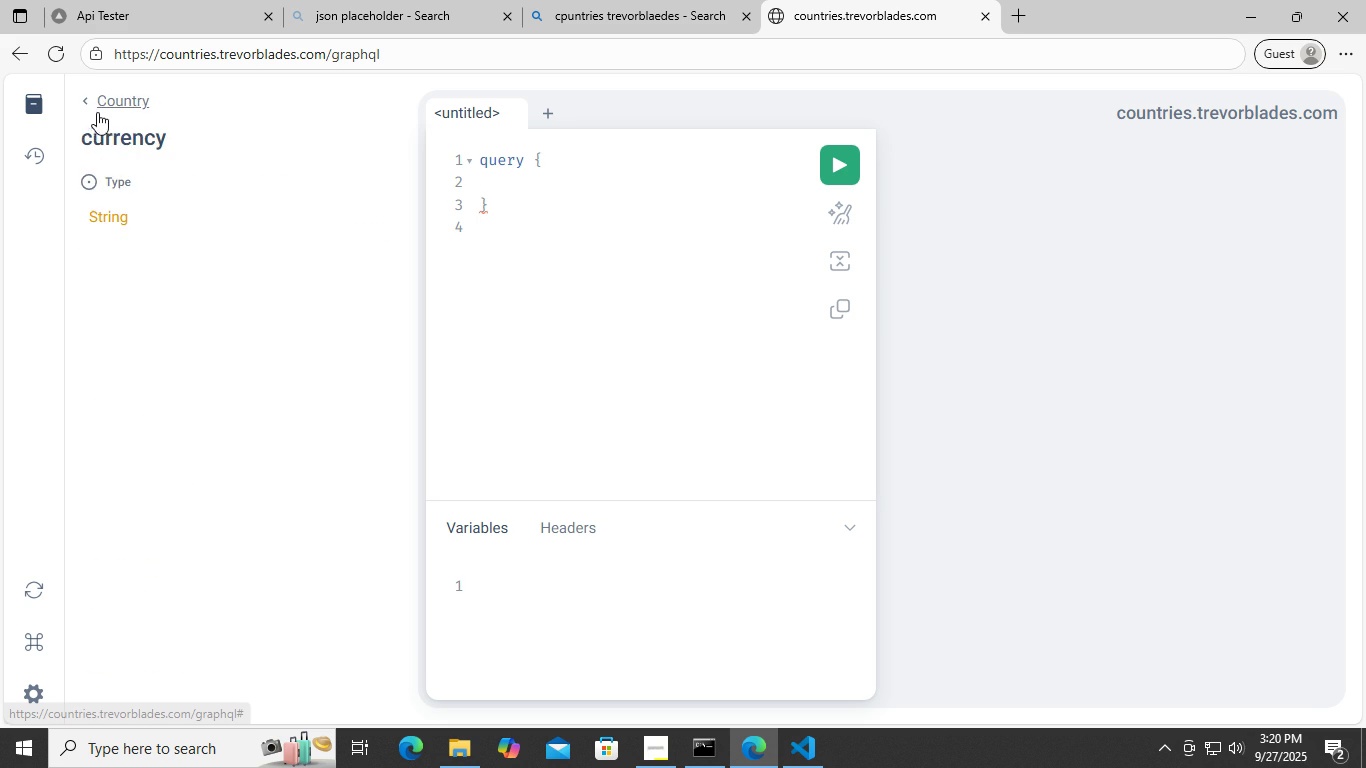 
double_click([95, 111])
 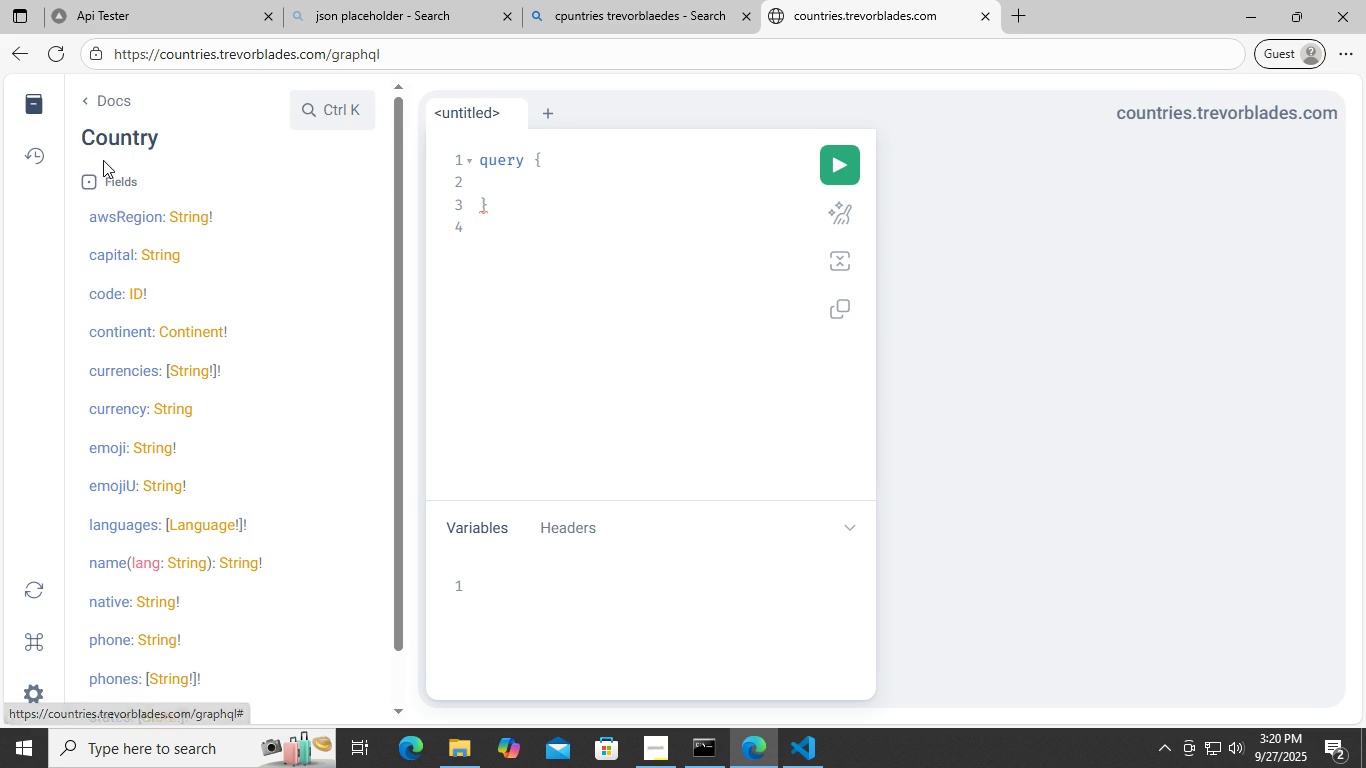 
scroll: coordinate [103, 173], scroll_direction: up, amount: 3.0
 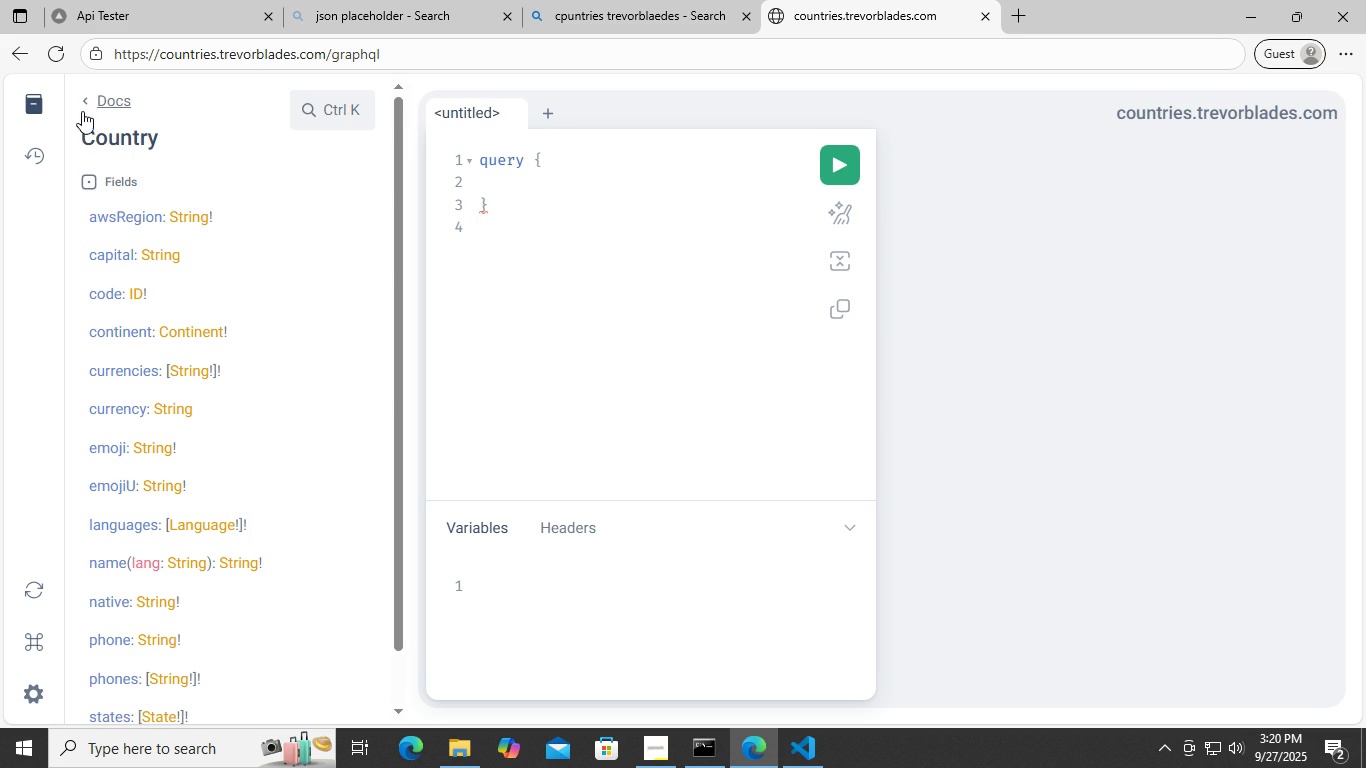 
left_click([82, 111])
 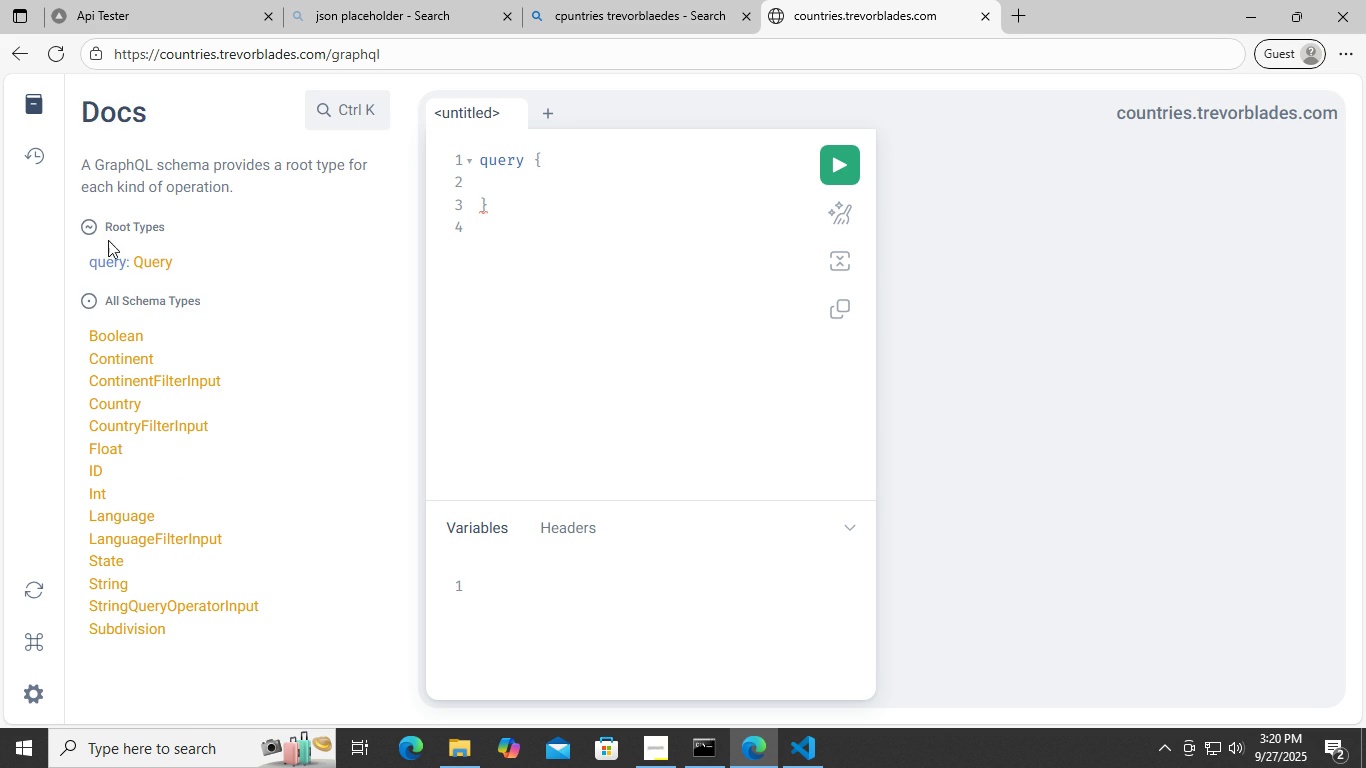 
scroll: coordinate [144, 378], scroll_direction: down, amount: 2.0
 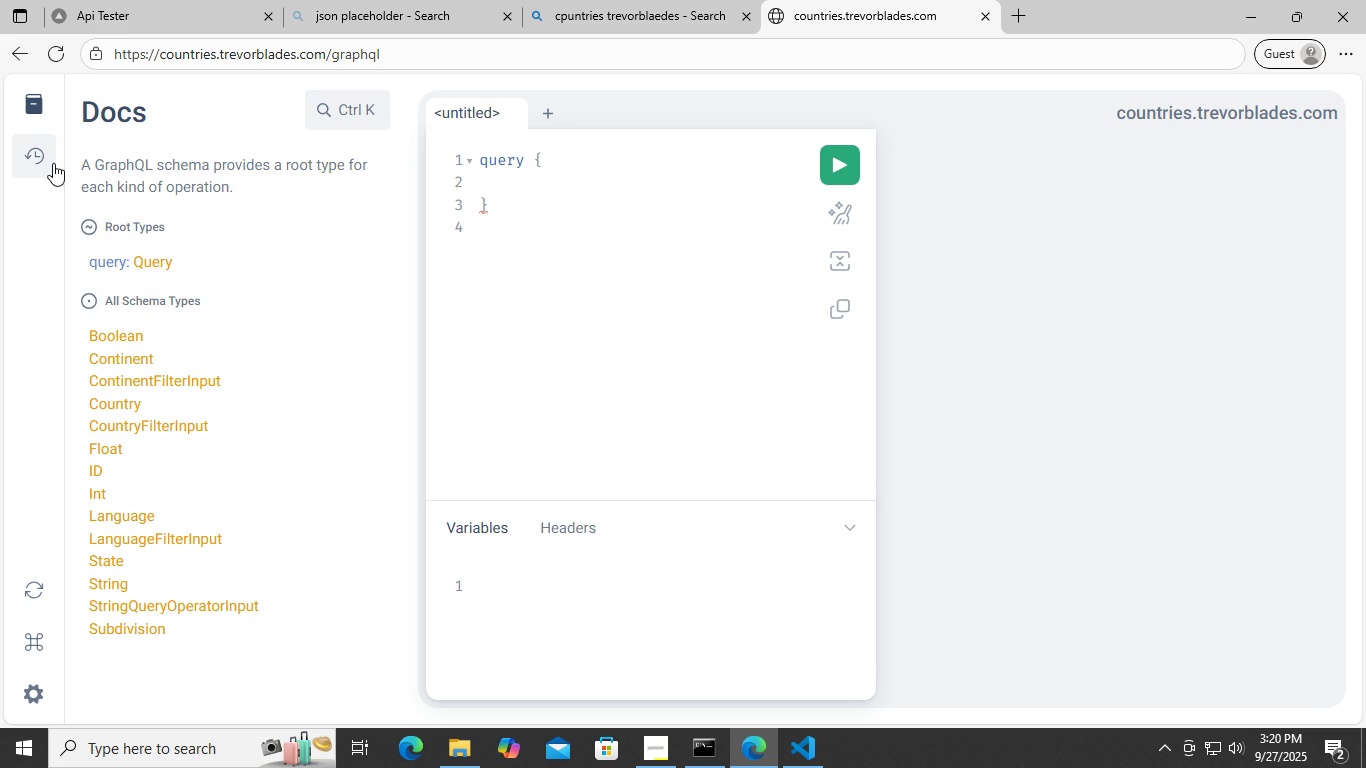 
left_click([53, 163])
 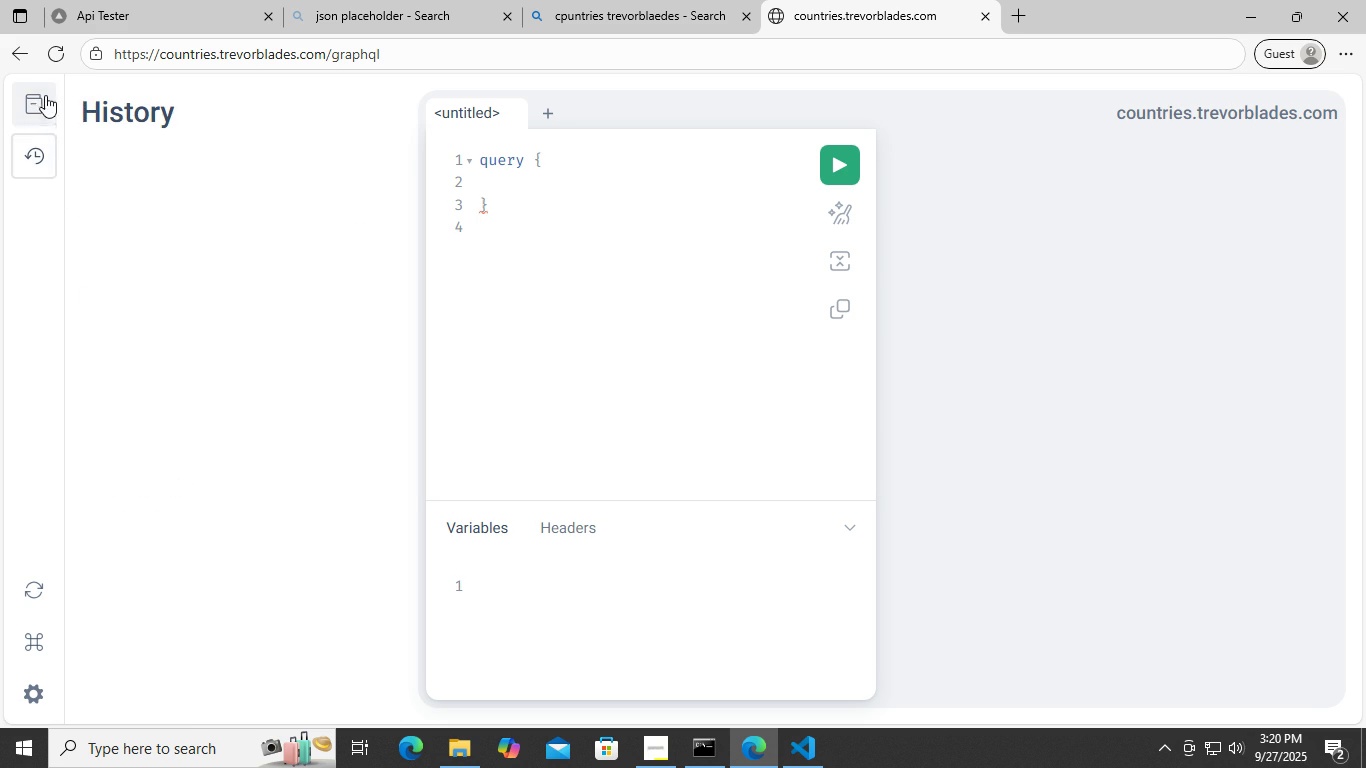 
left_click([45, 95])
 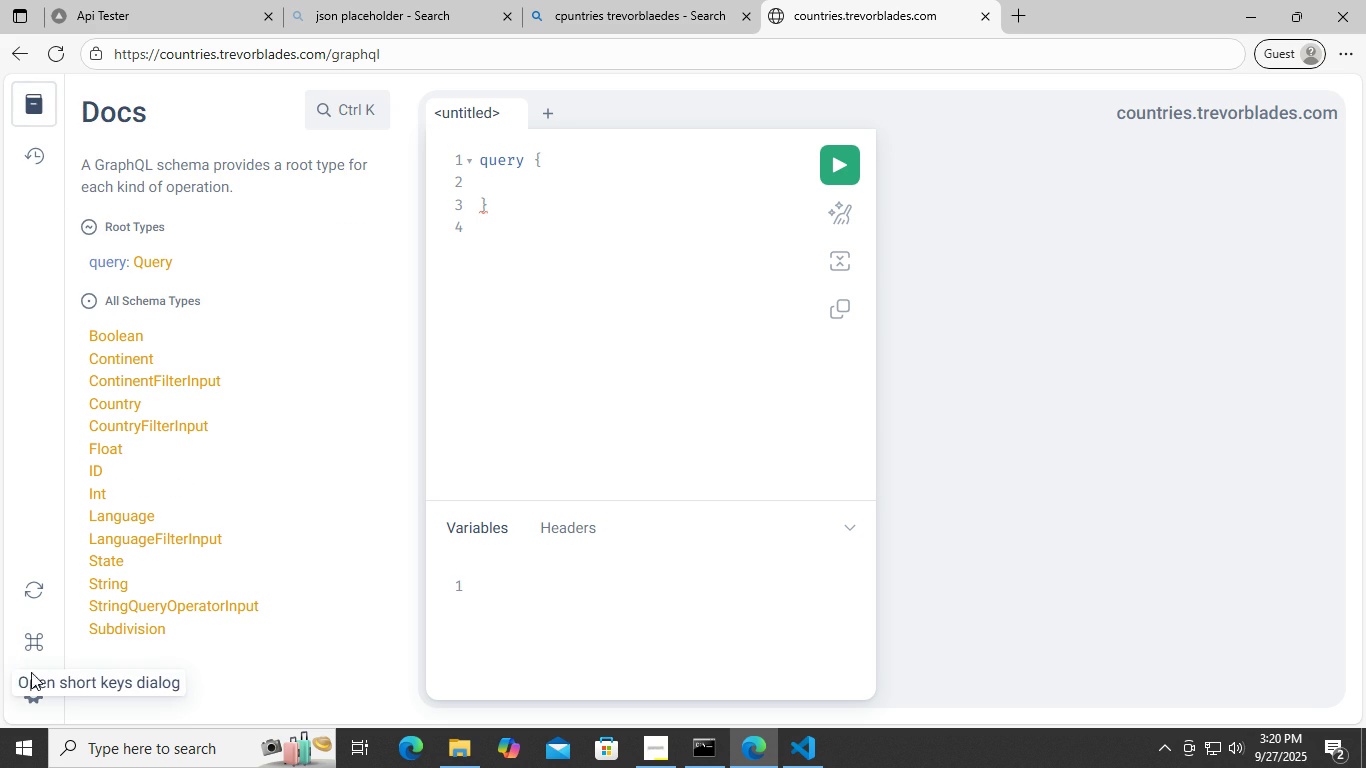 
left_click([28, 688])
 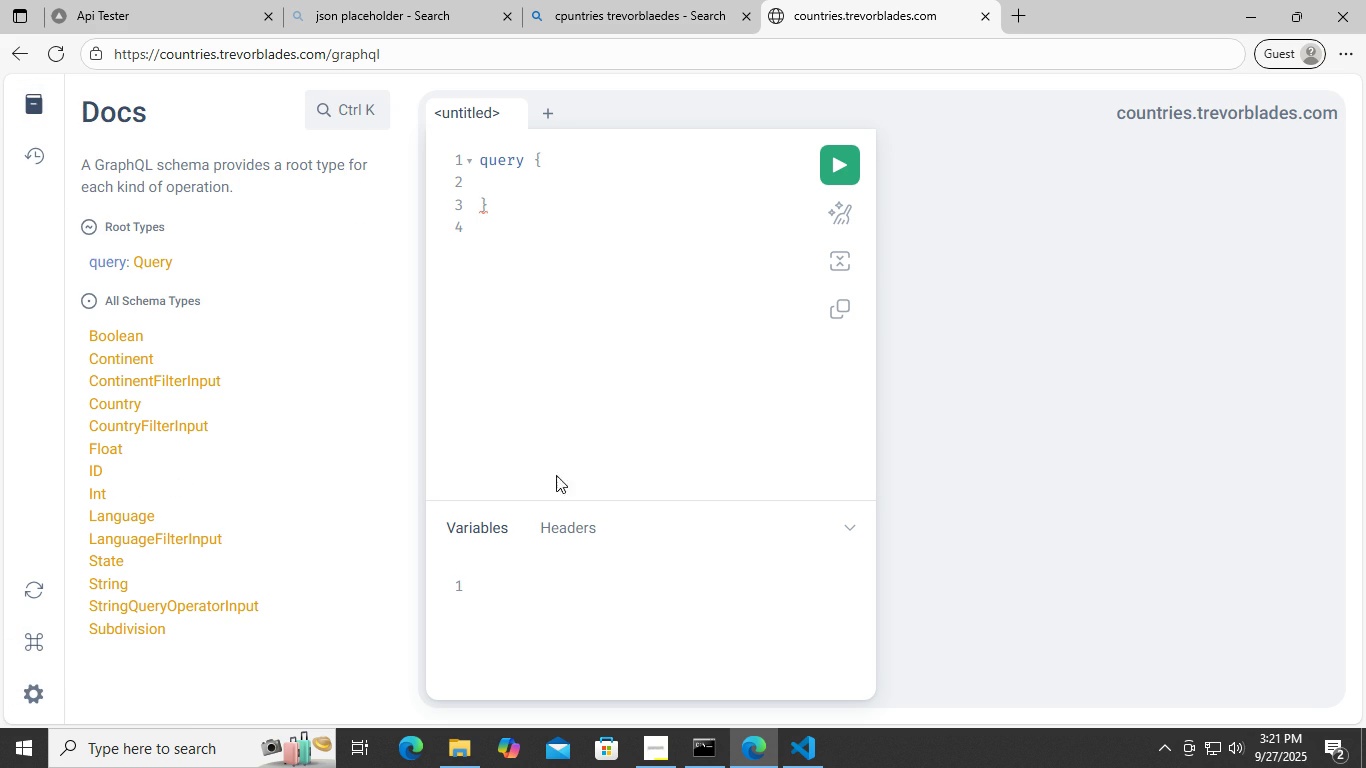 
left_click([591, 456])
 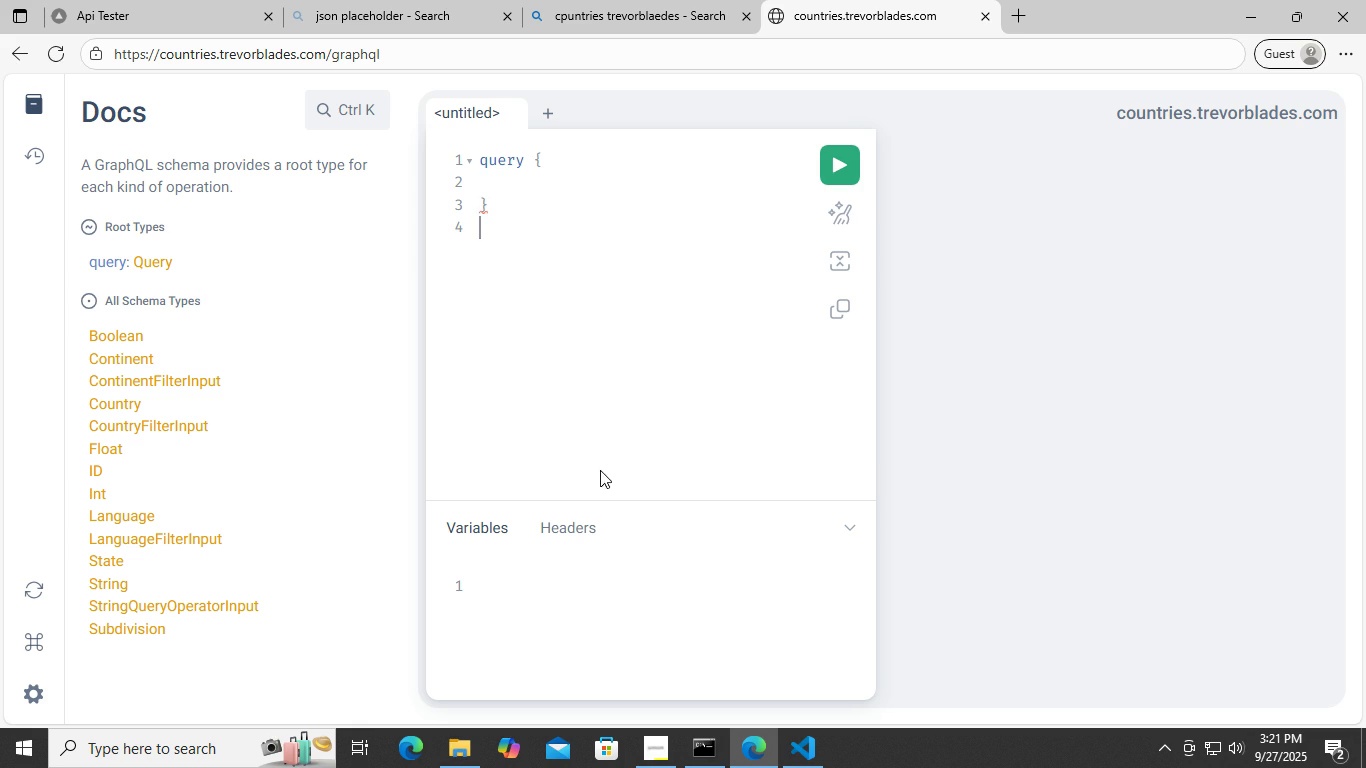 
scroll: coordinate [602, 470], scroll_direction: up, amount: 2.0
 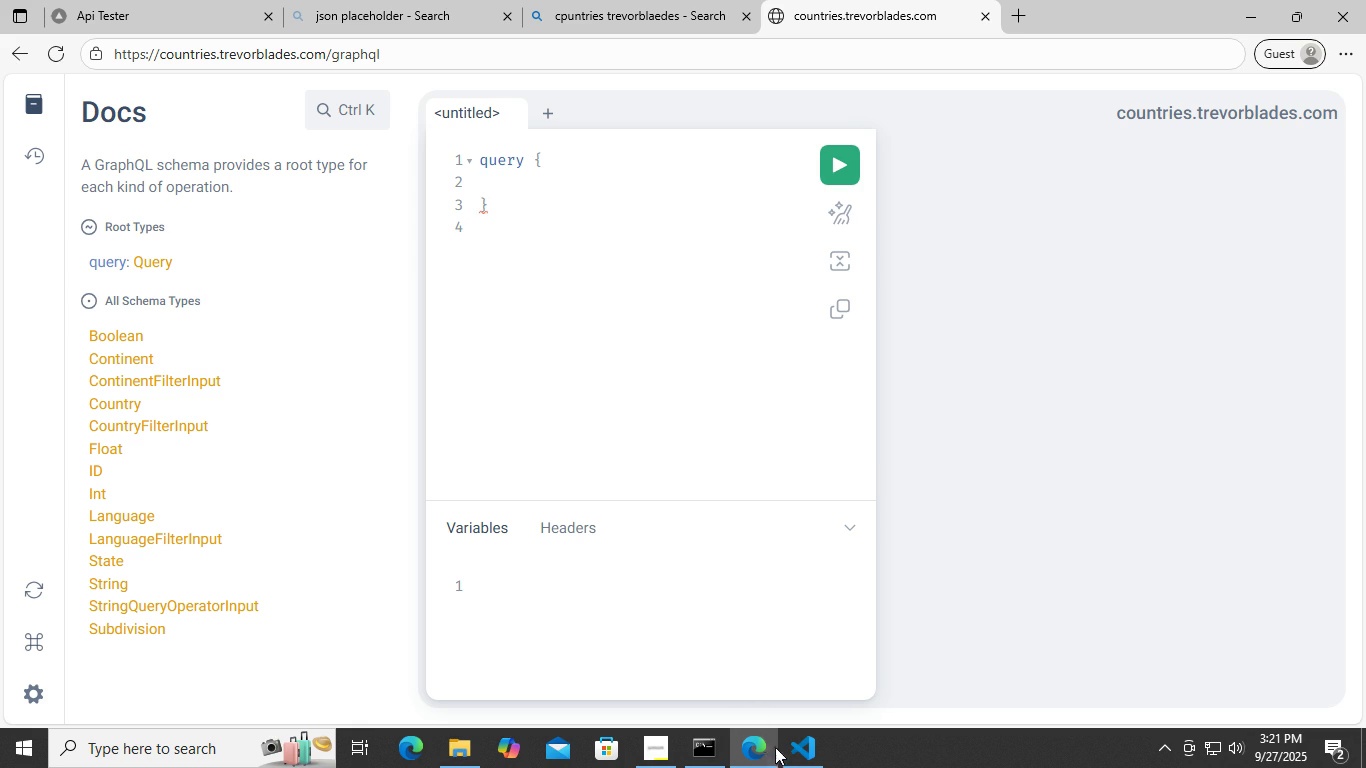 
left_click([805, 758])
 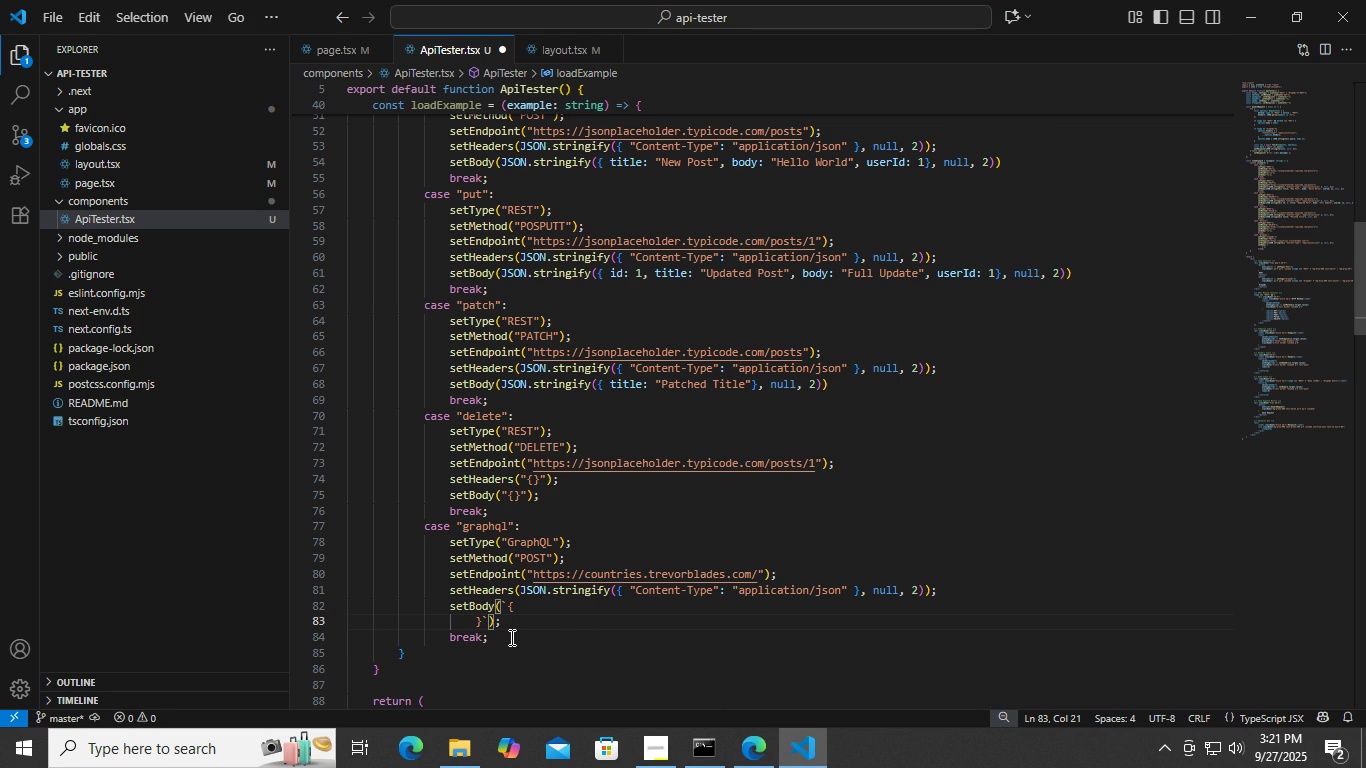 
type(country())